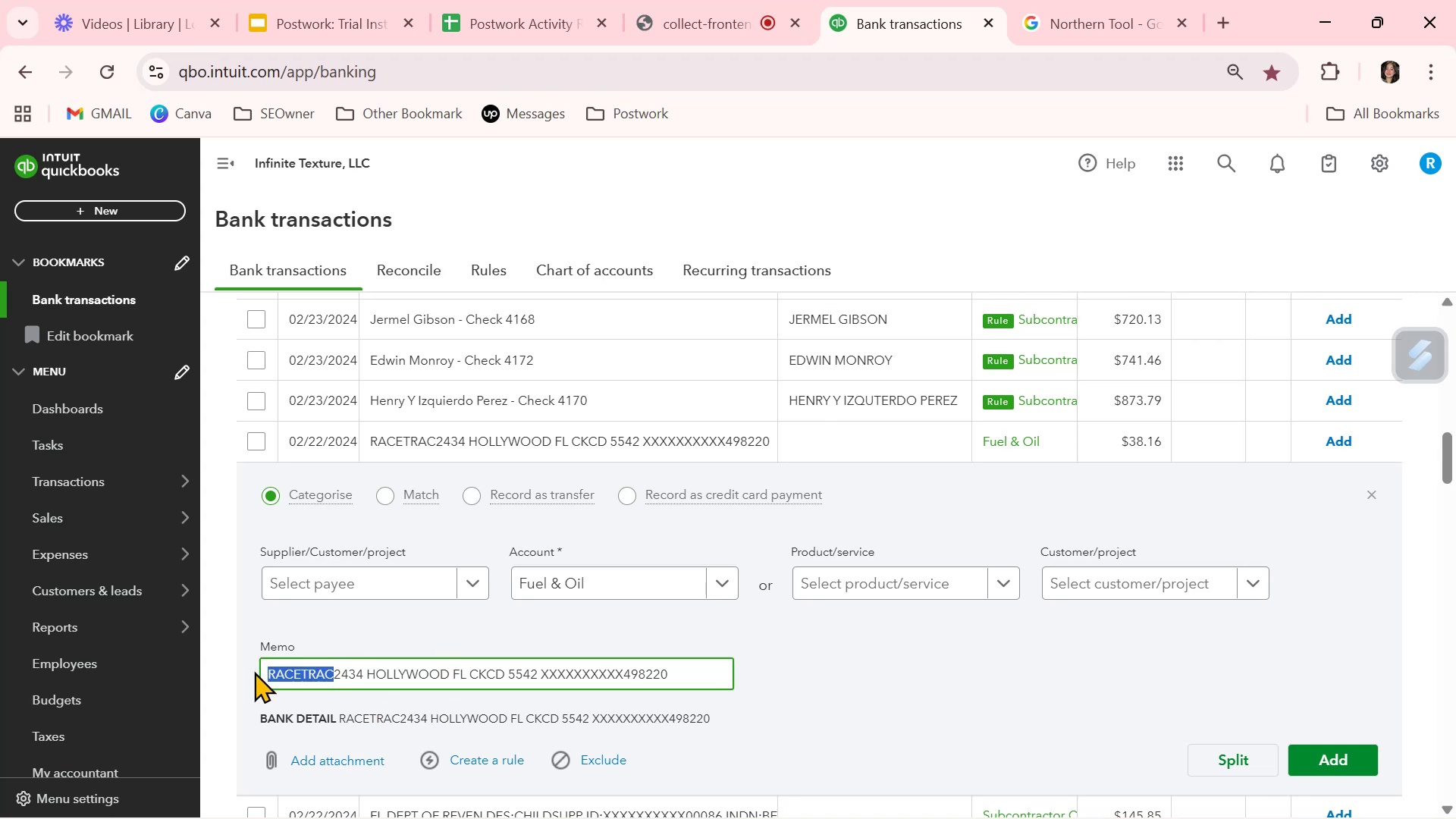 
key(Control+ControlLeft)
 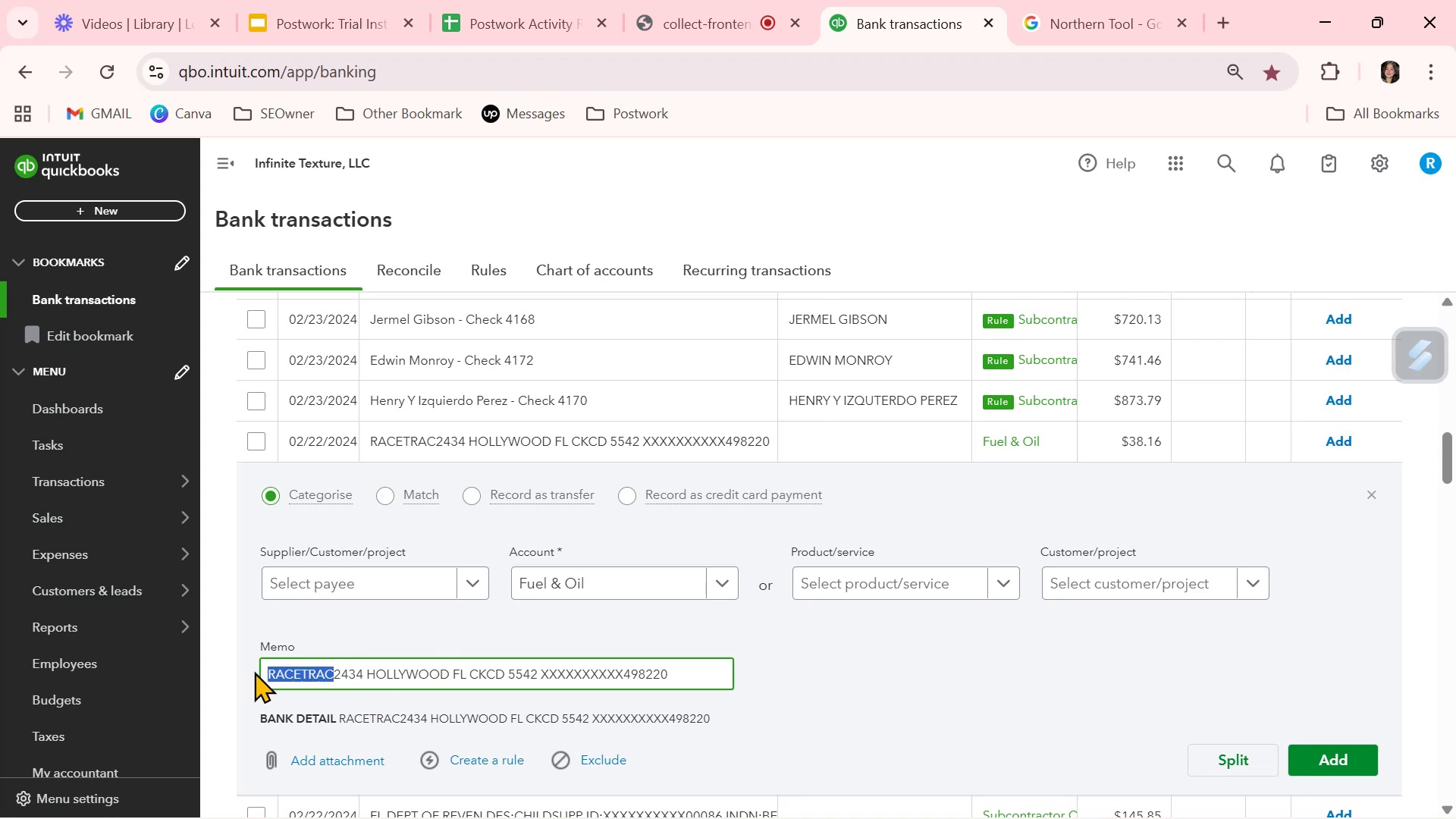 
key(Control+C)
 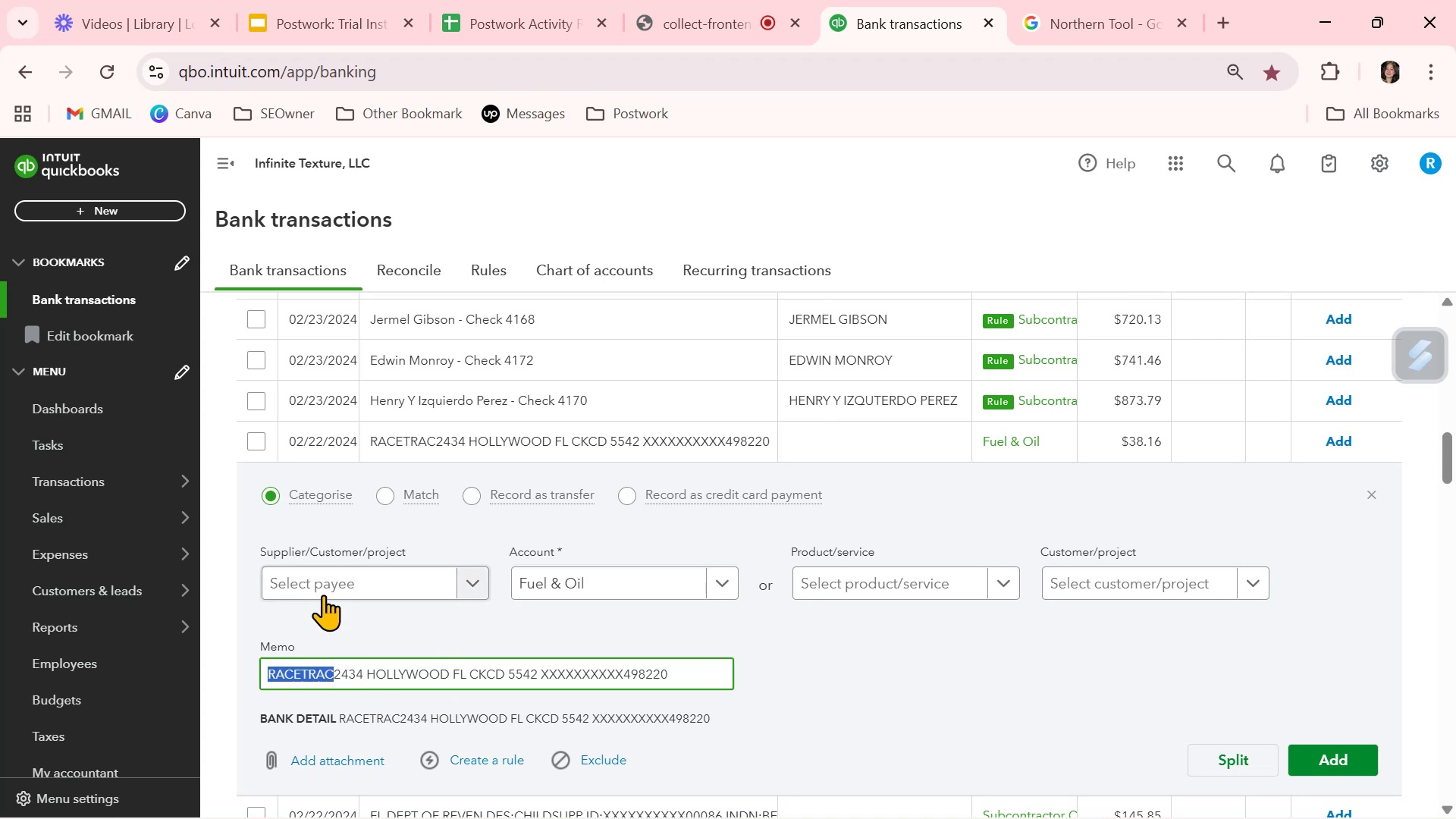 
left_click([325, 592])
 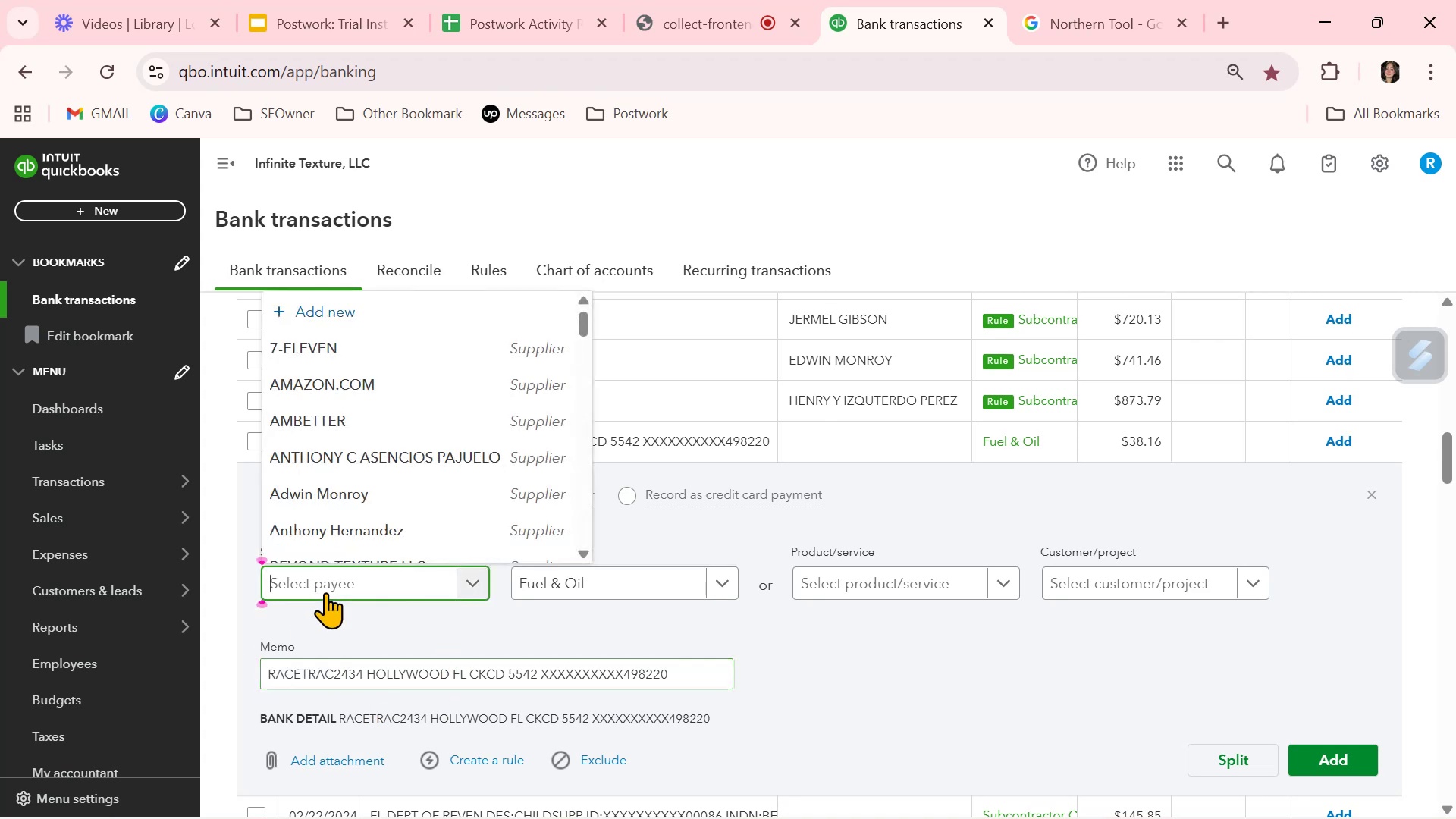 
key(Control+ControlLeft)
 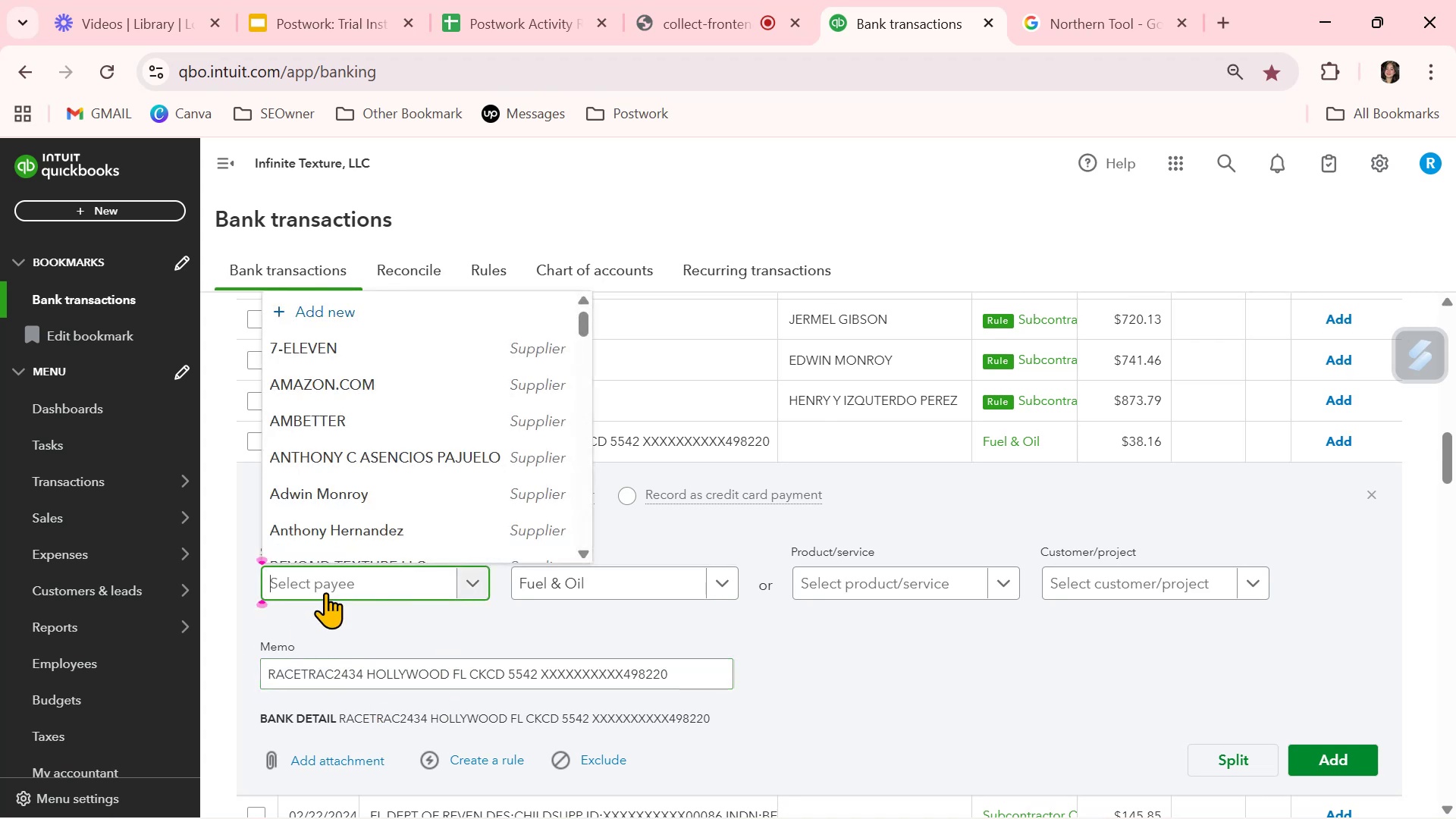 
key(Control+V)
 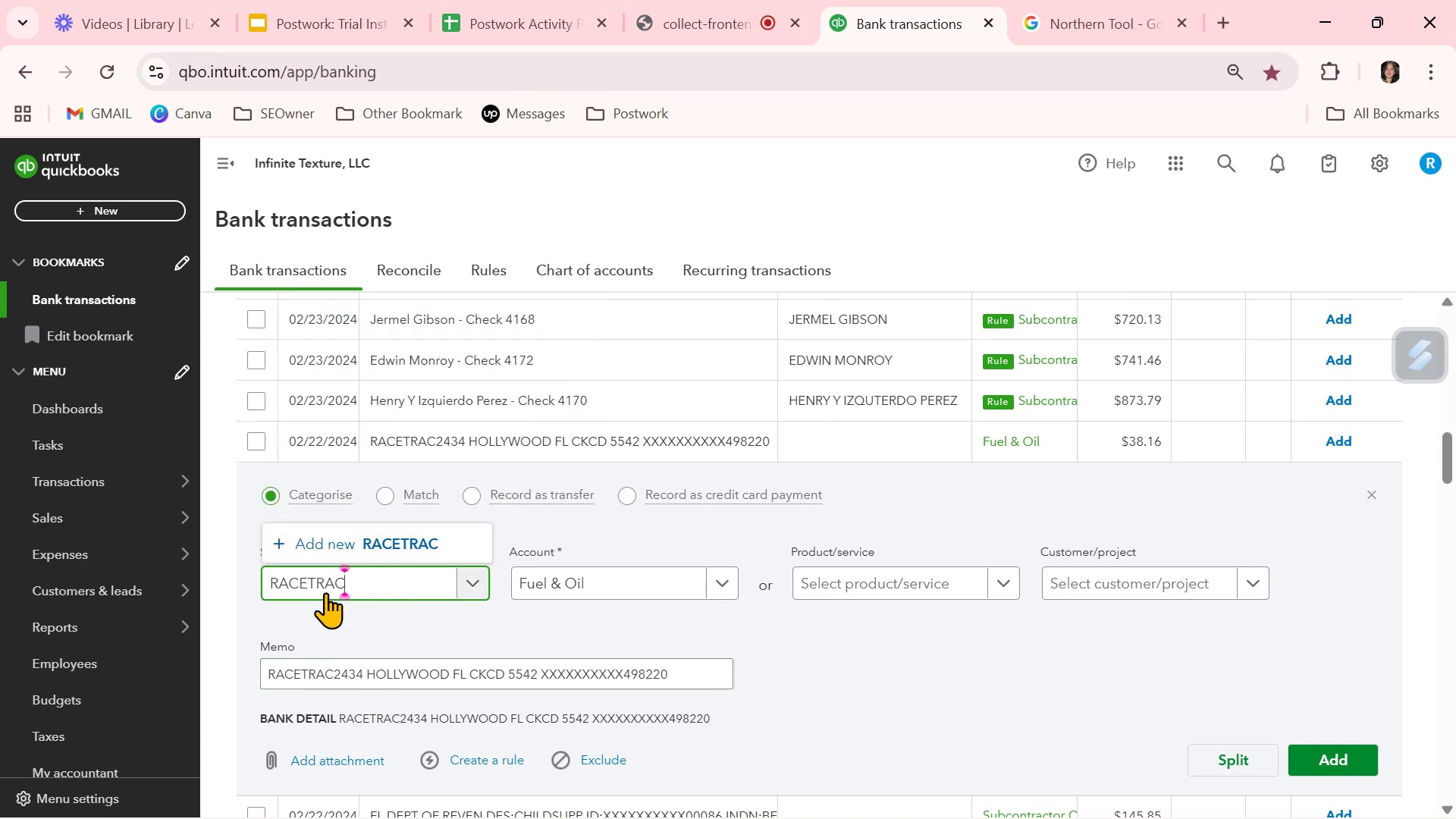 
left_click([375, 537])
 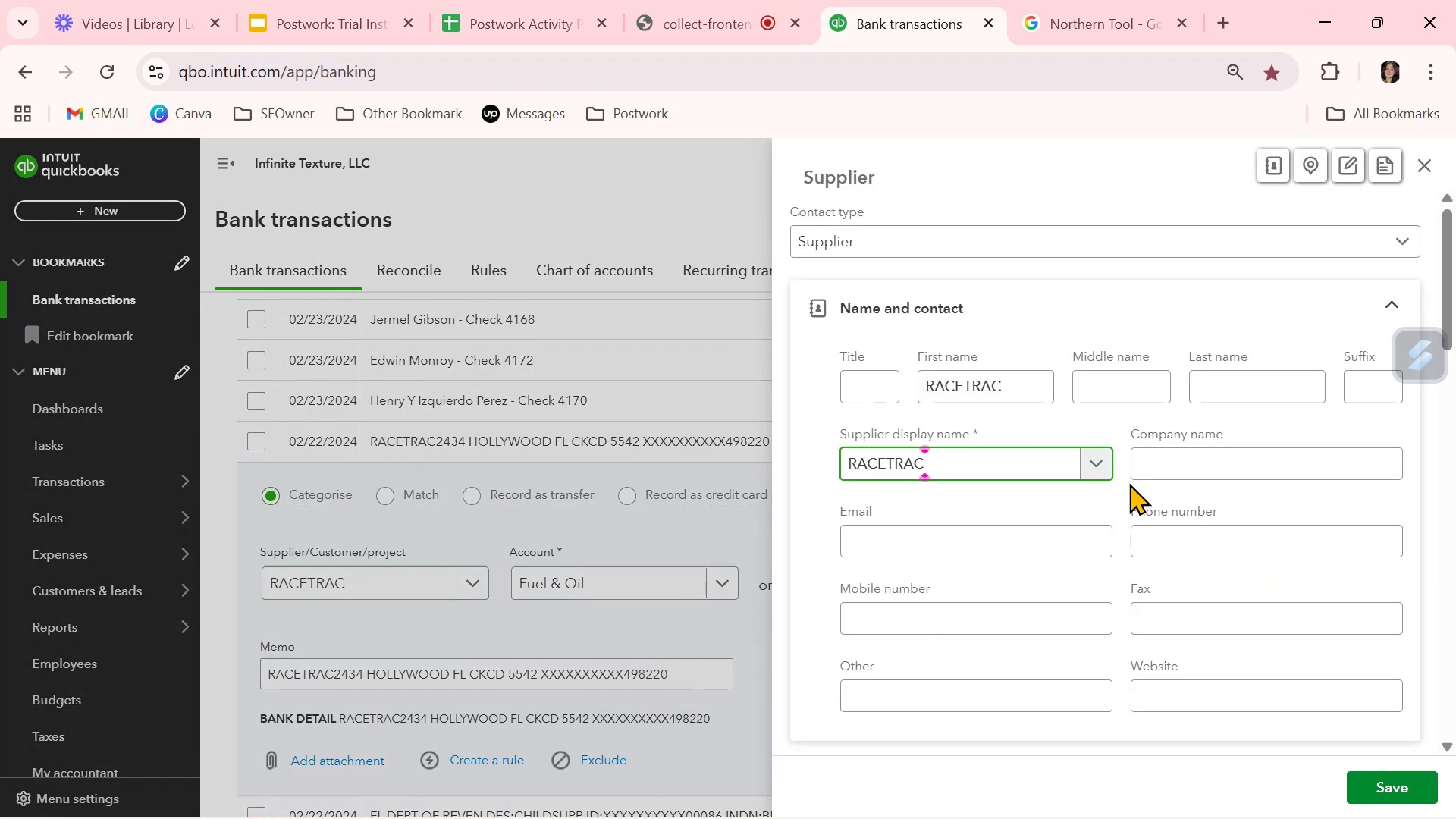 
left_click_drag(start_coordinate=[1024, 384], to_coordinate=[820, 364])
 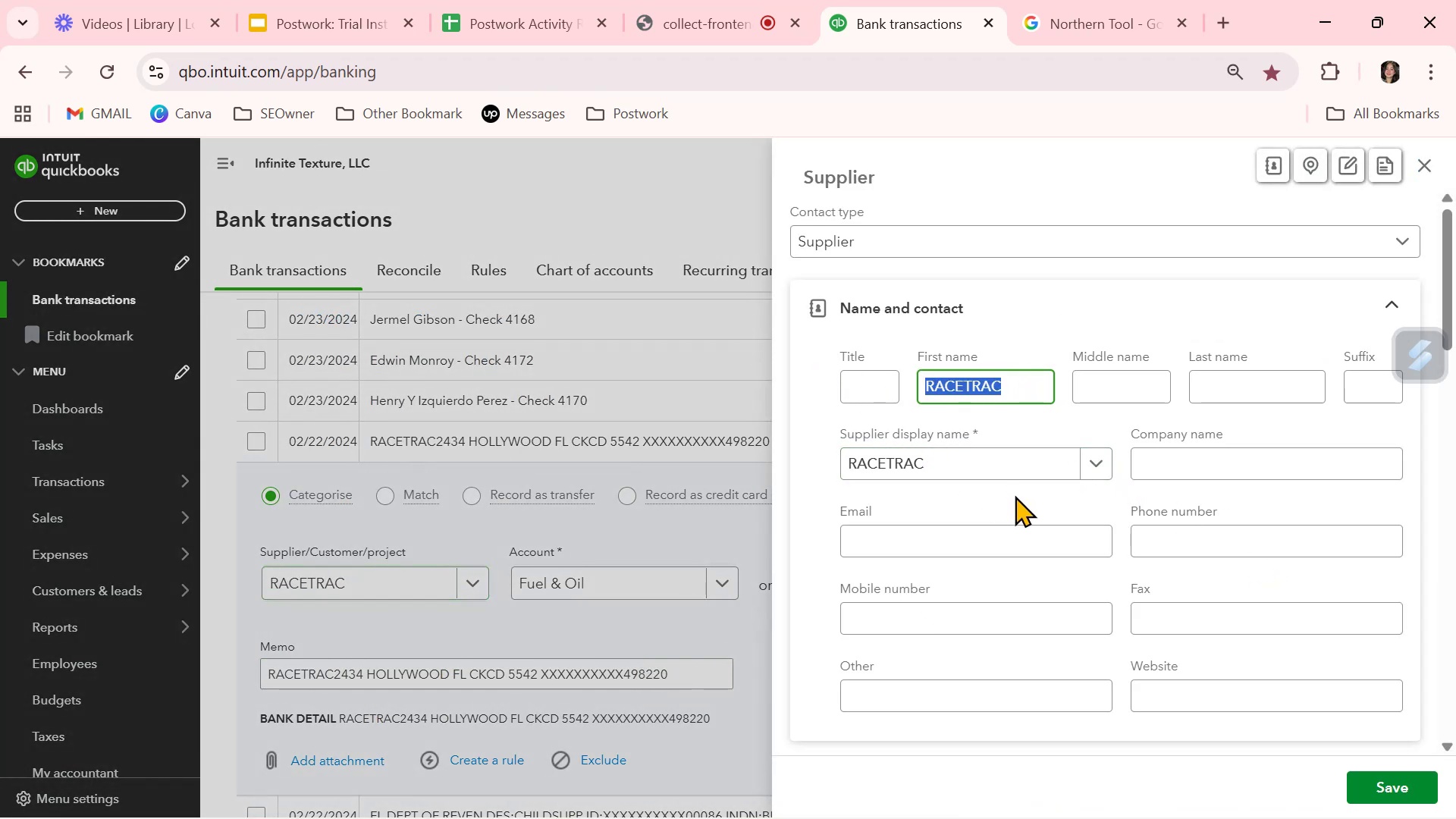 
key(Backspace)
 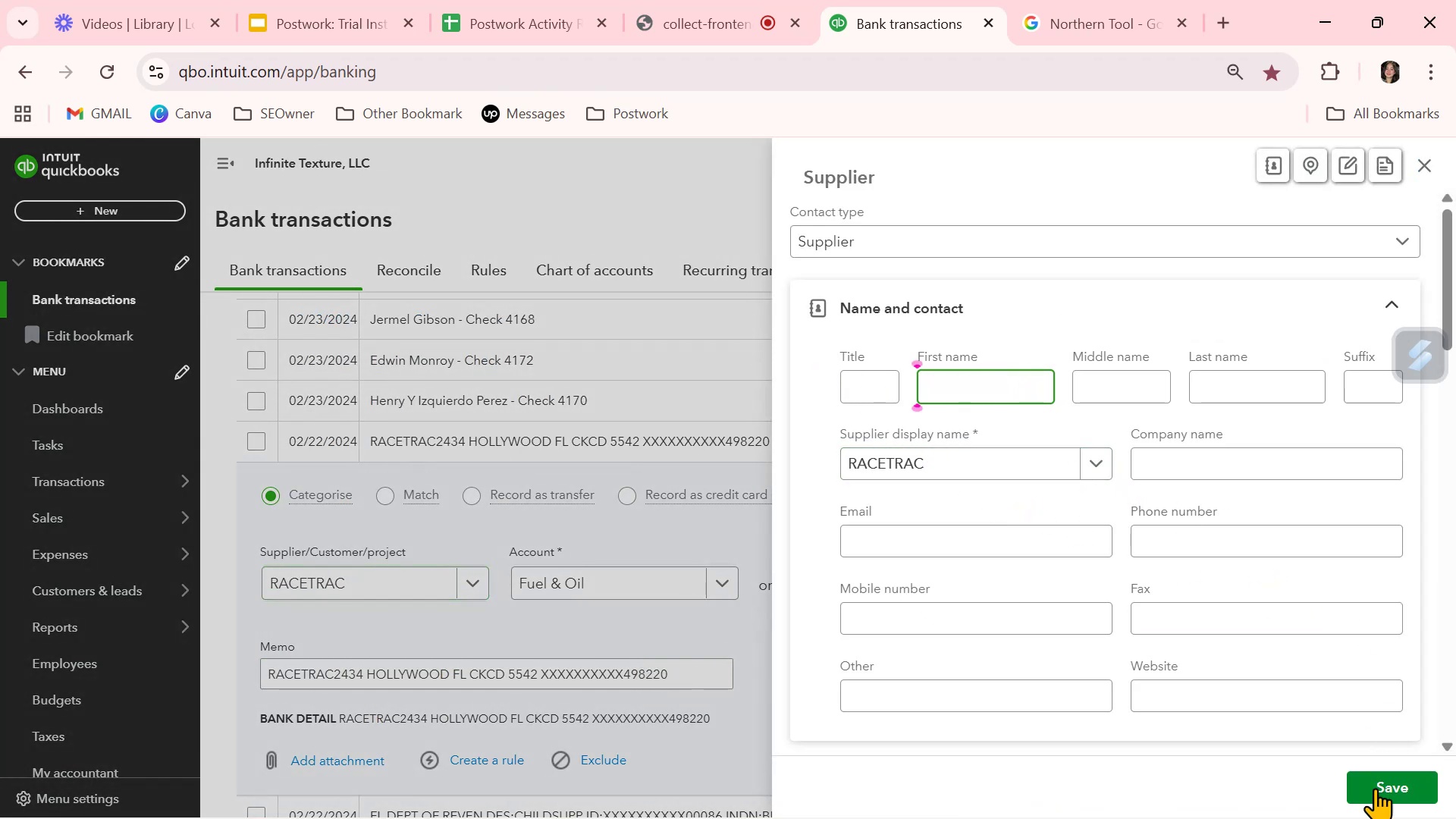 
left_click([1376, 791])
 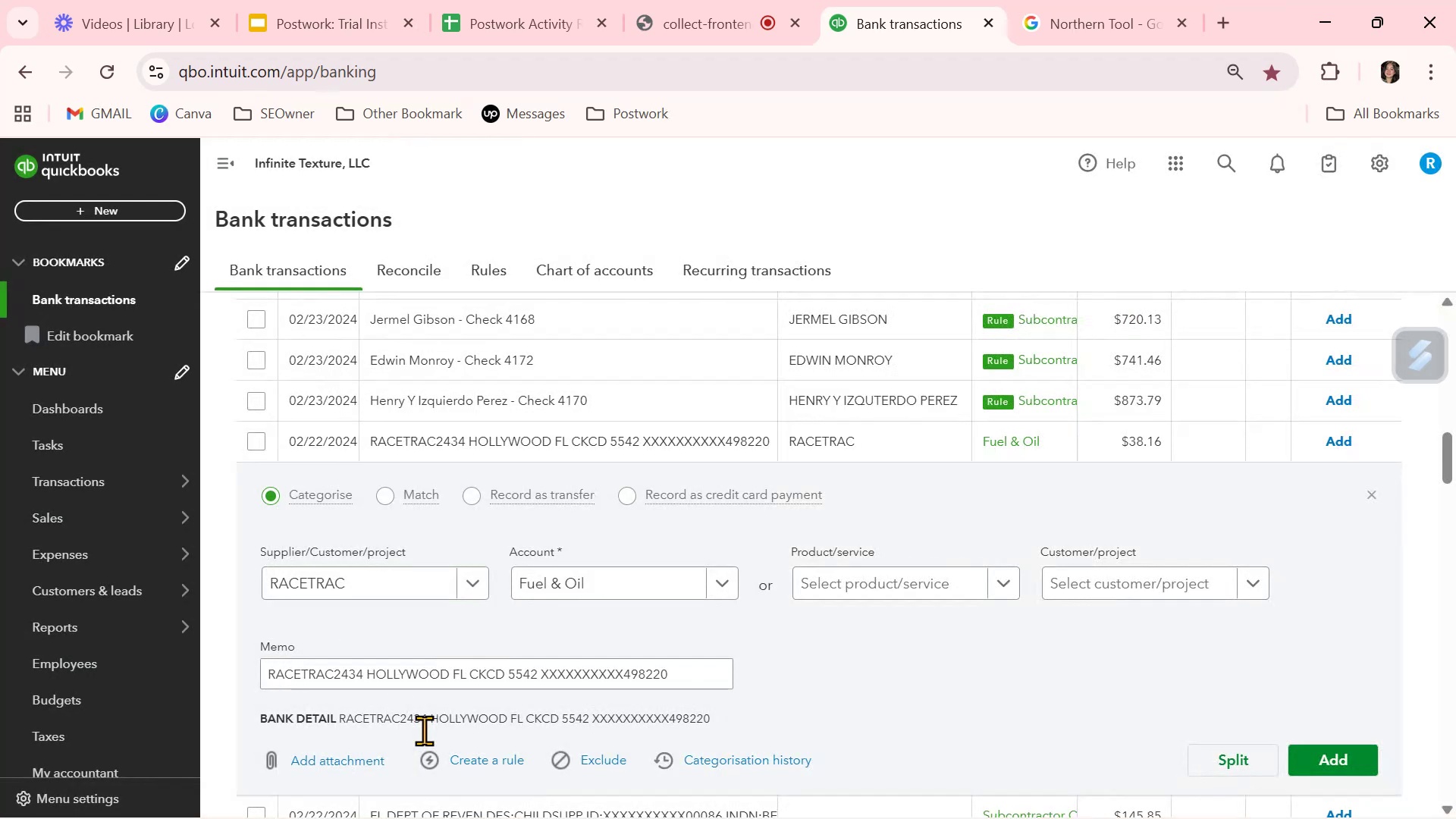 
left_click([481, 761])
 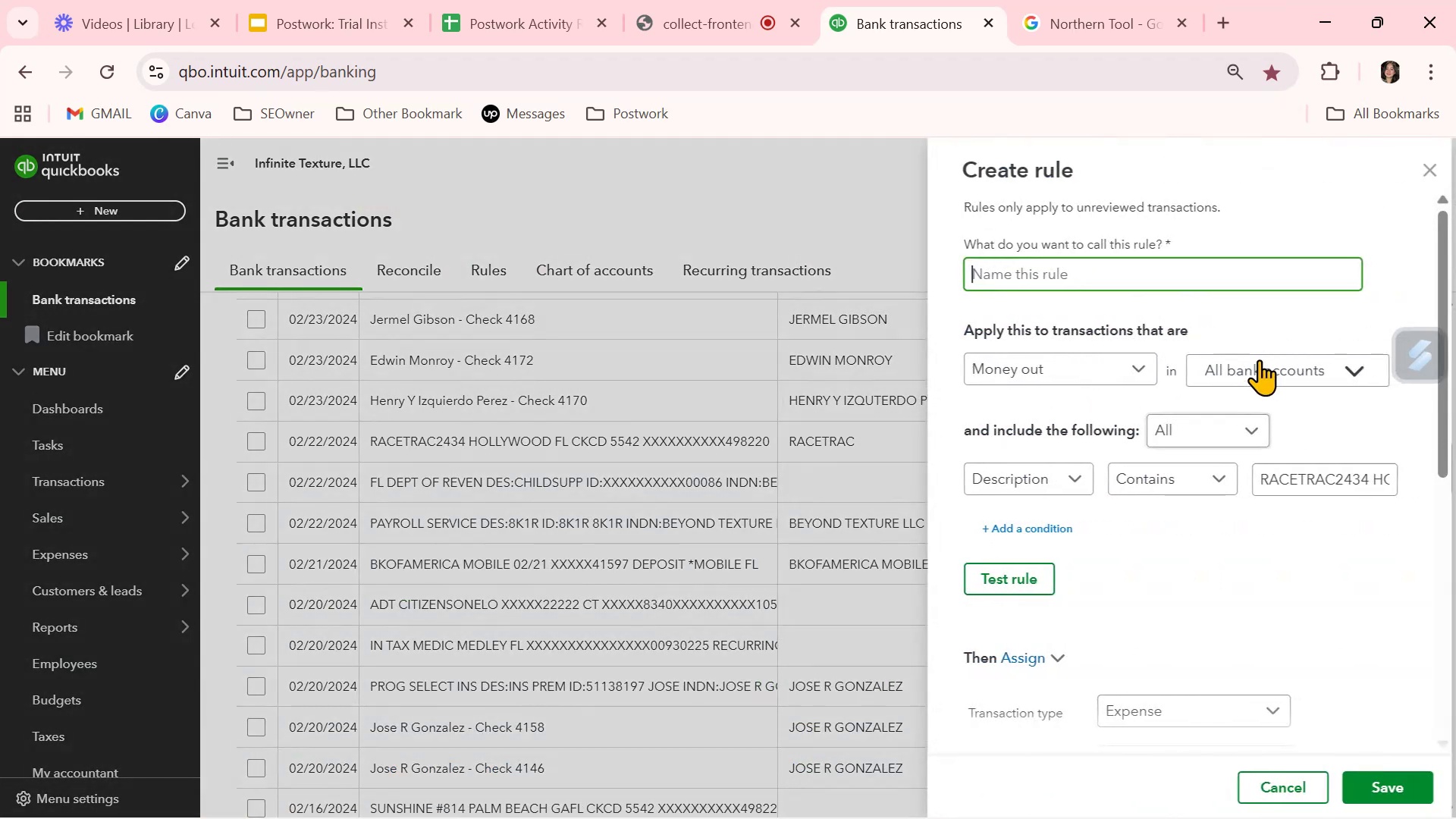 
key(Control+ControlLeft)
 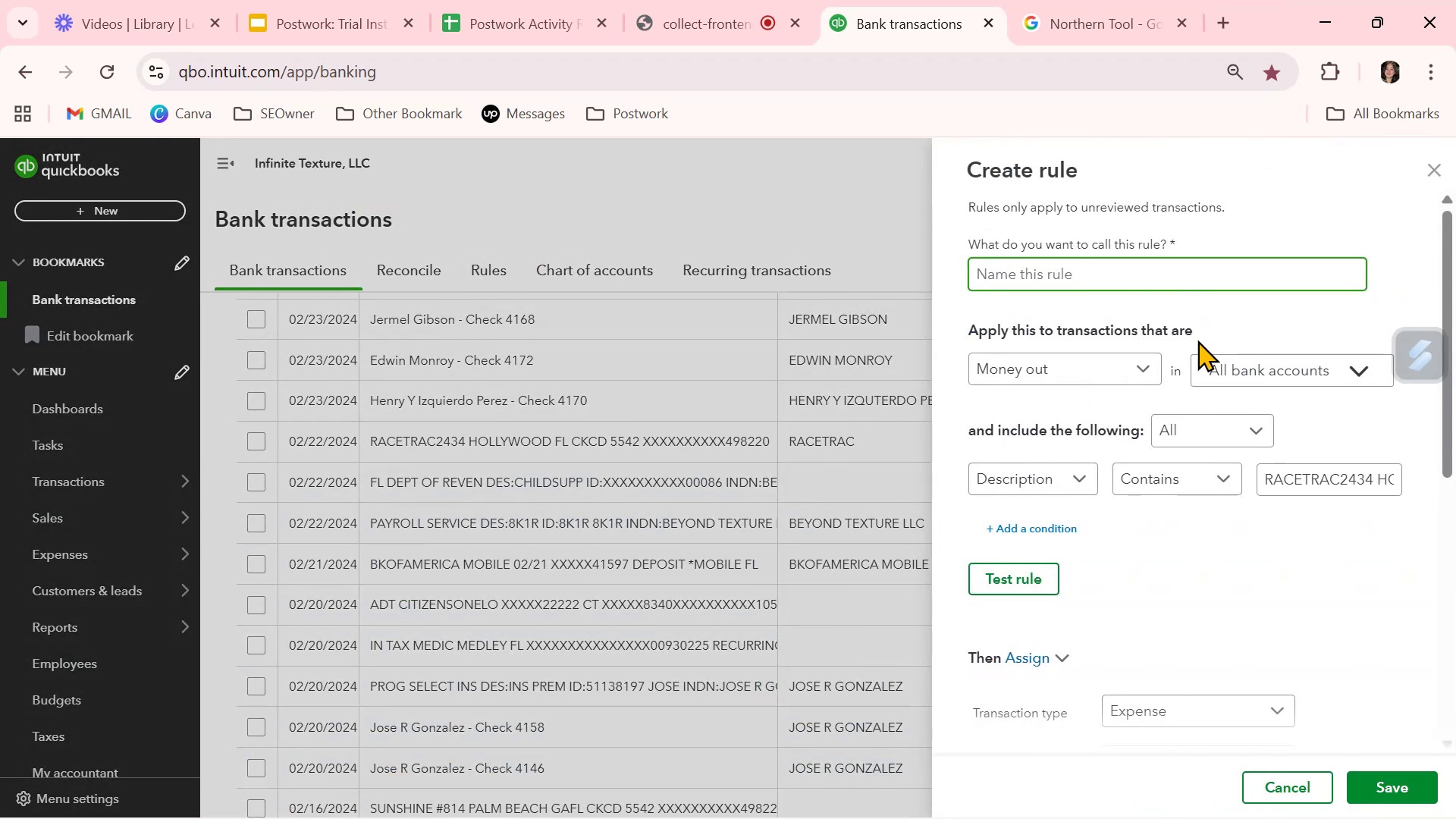 
key(Control+V)
 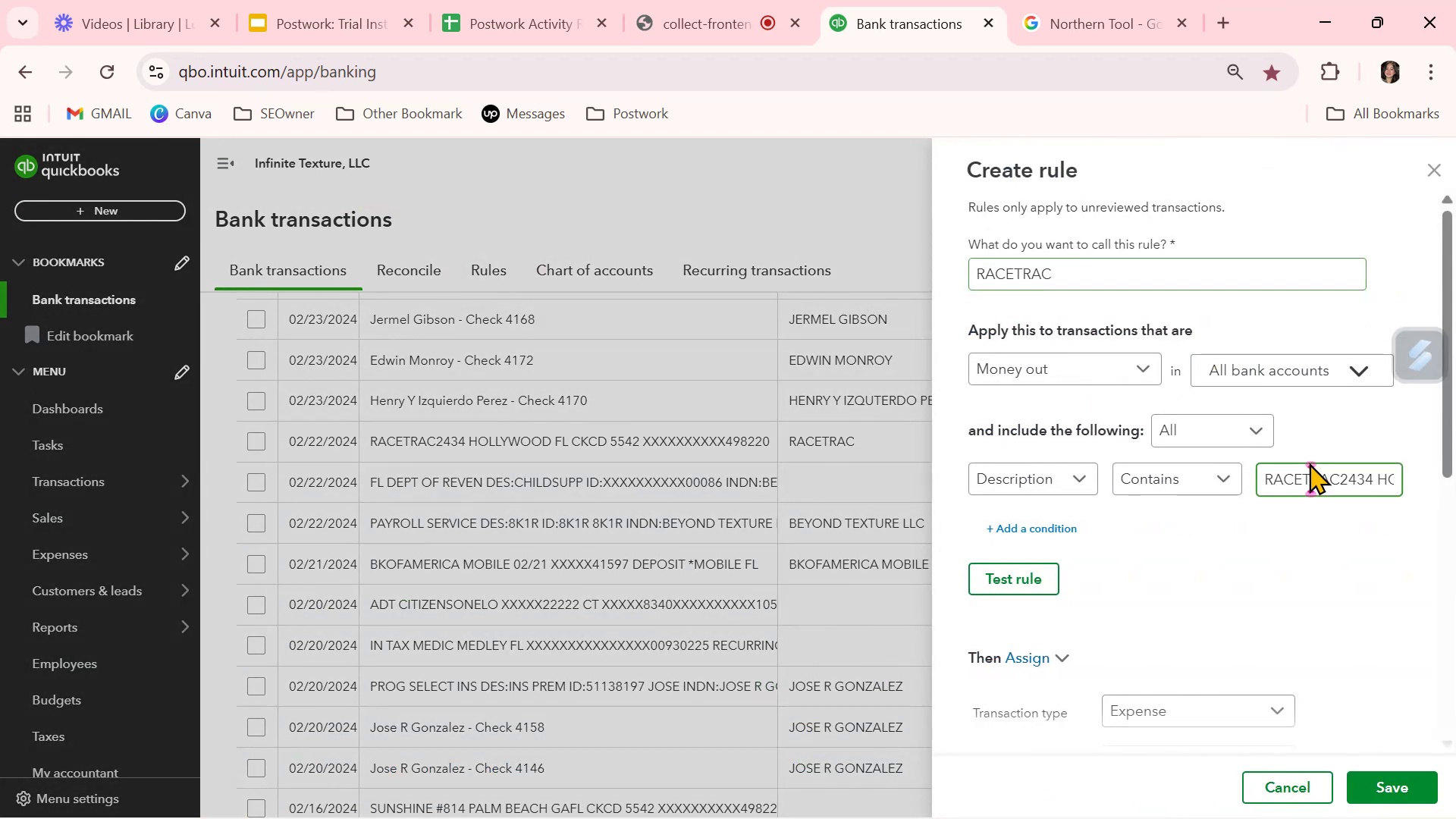 
double_click([1307, 486])
 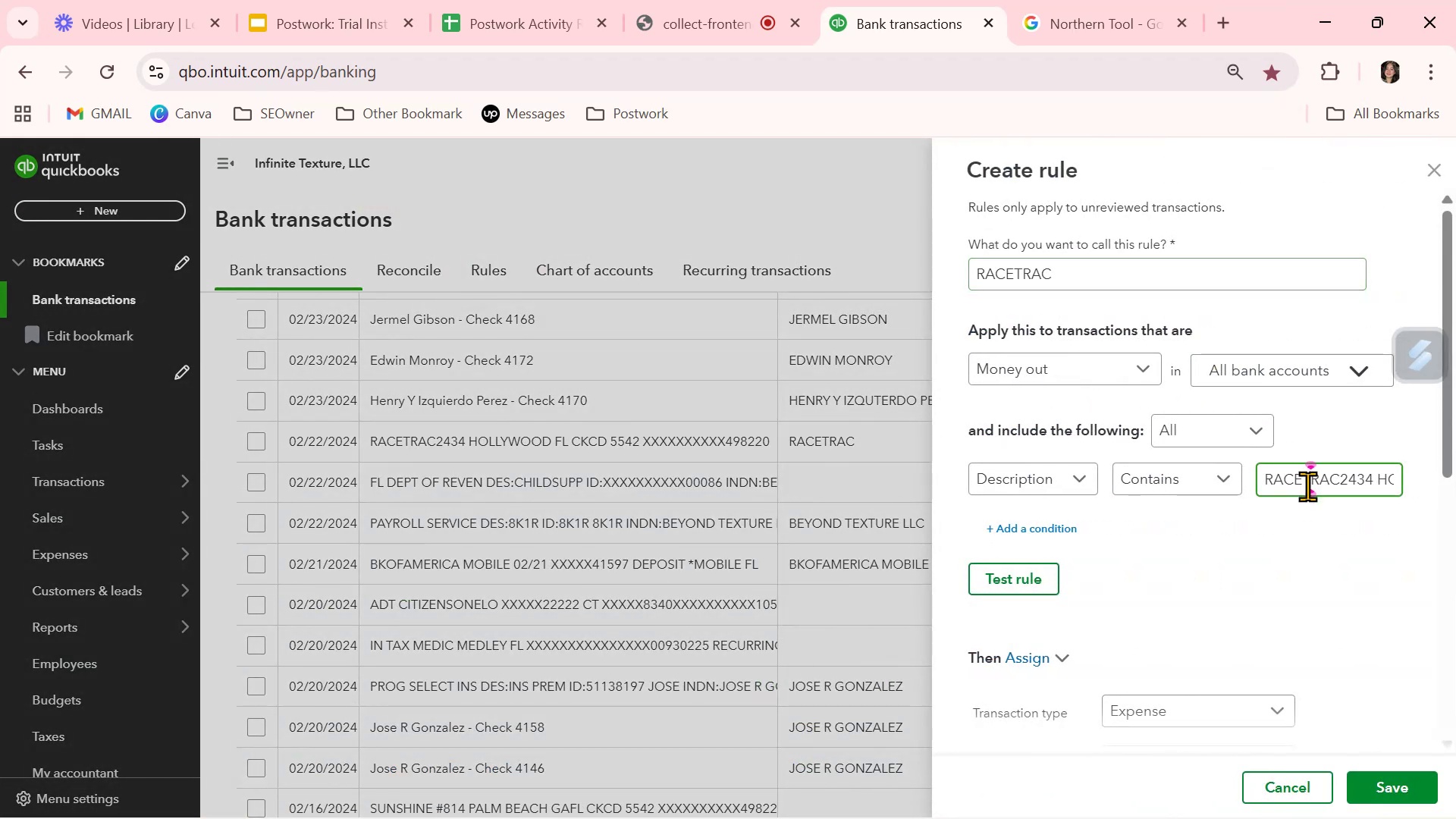 
key(Control+ControlLeft)
 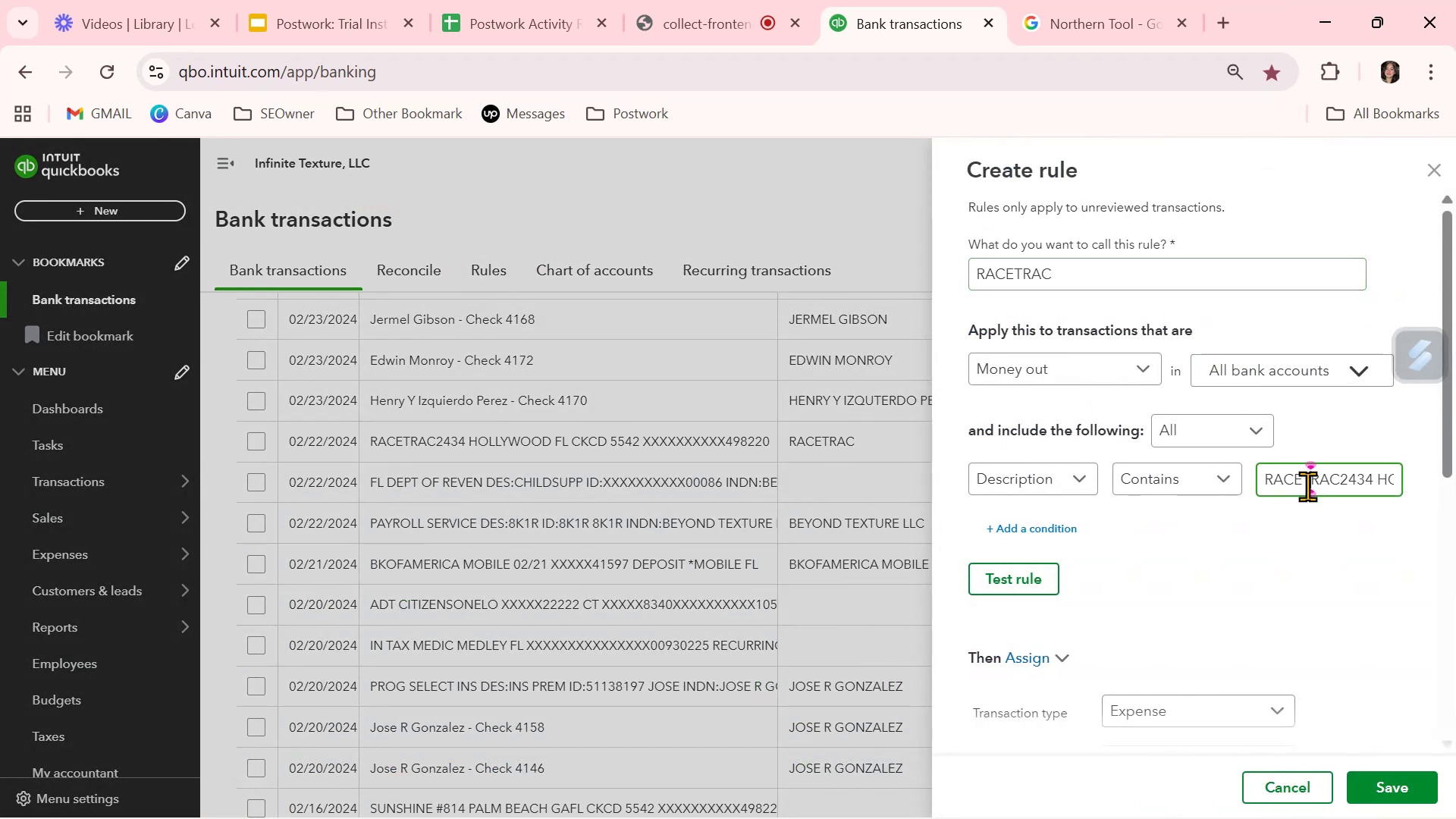 
key(Control+A)
 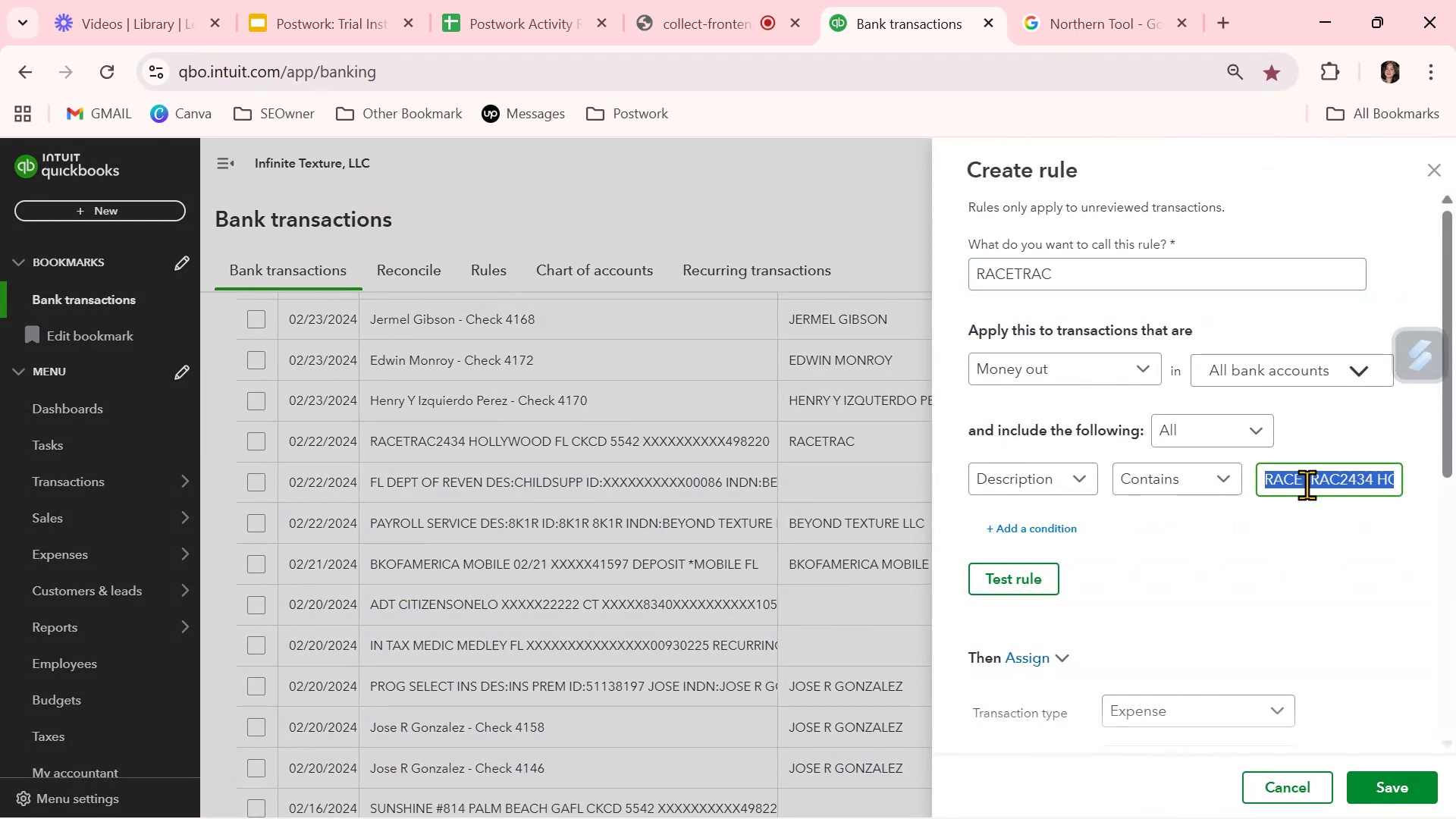 
key(Control+ControlLeft)
 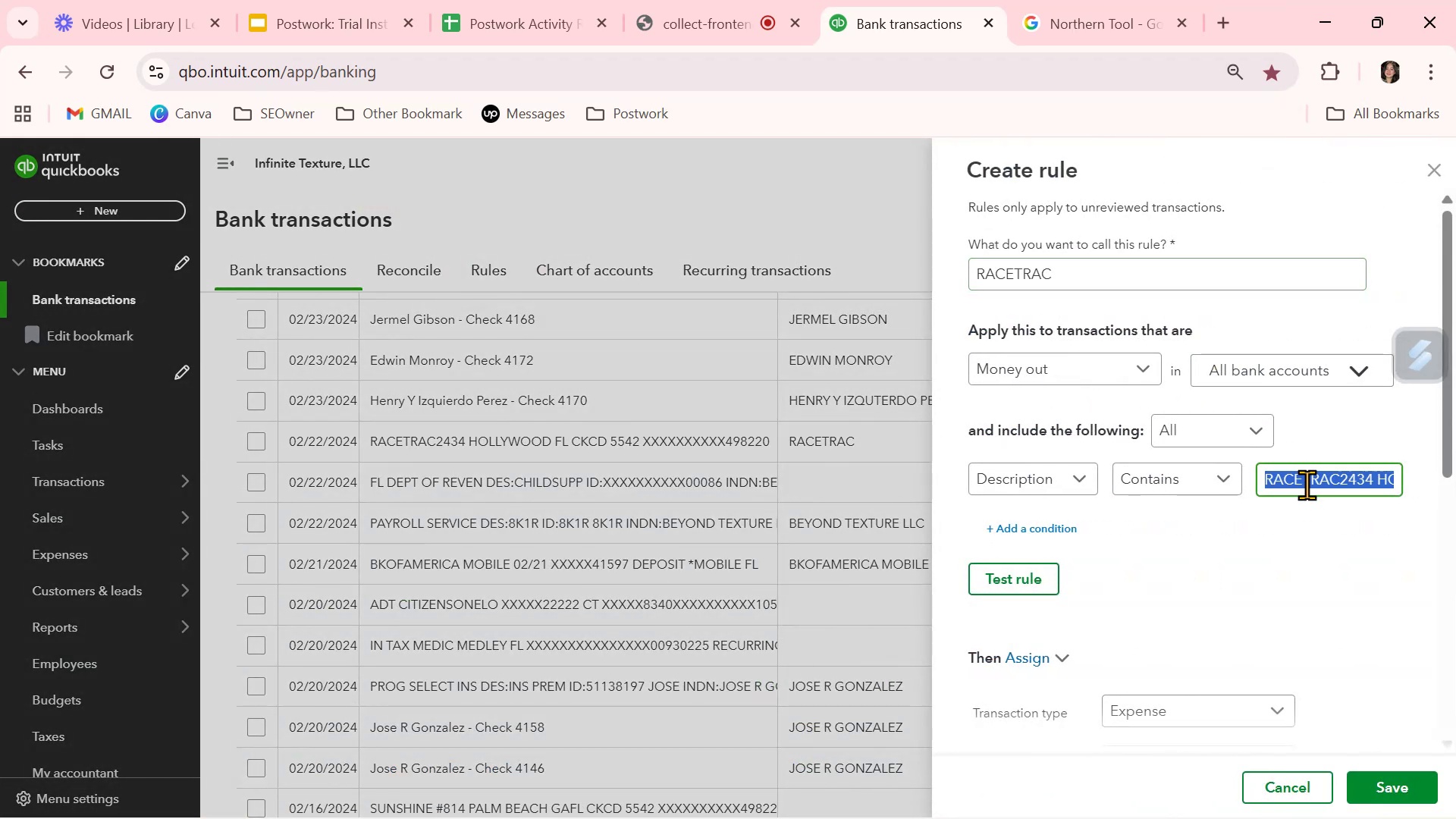 
key(Control+V)
 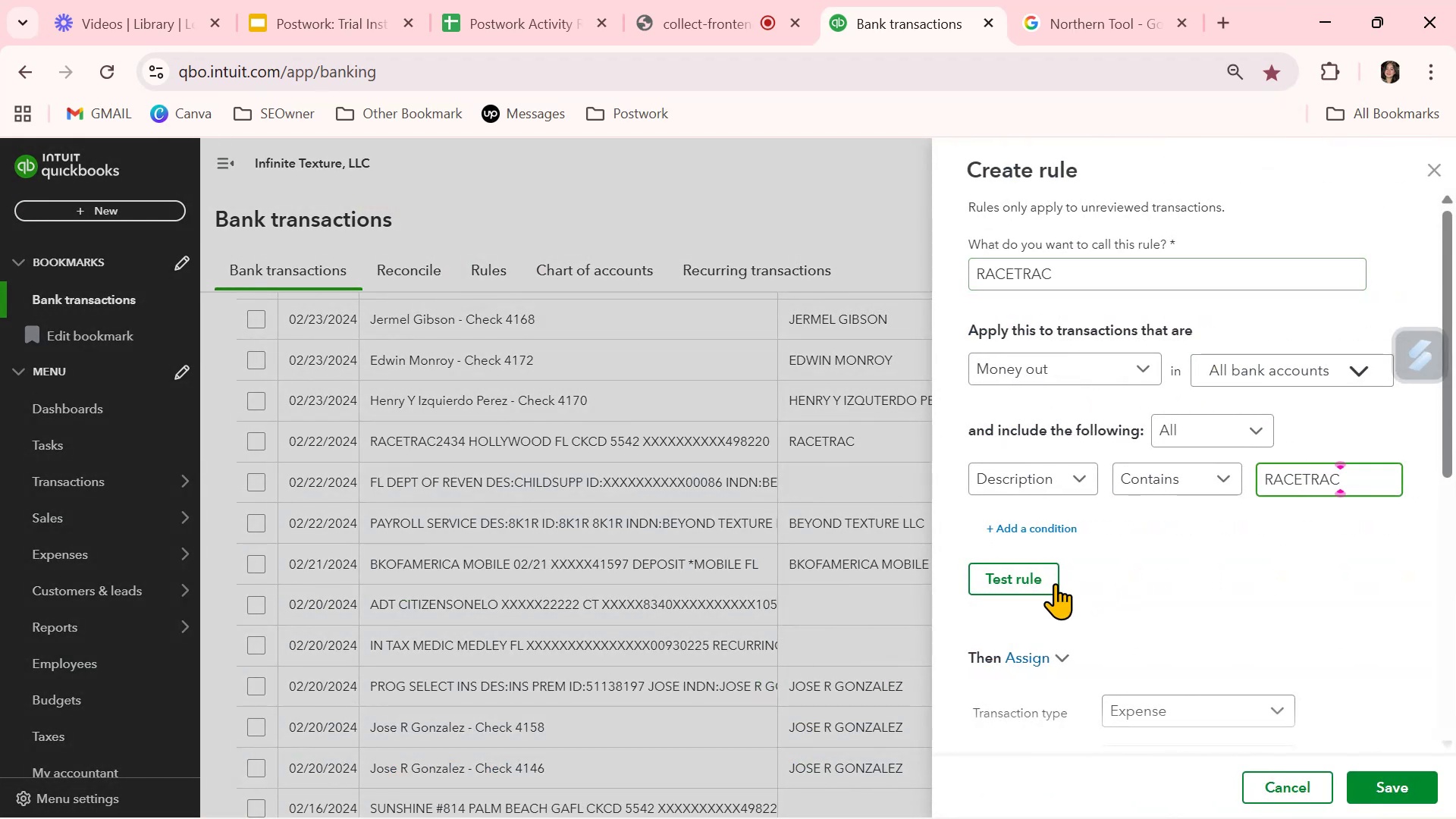 
left_click([1040, 583])
 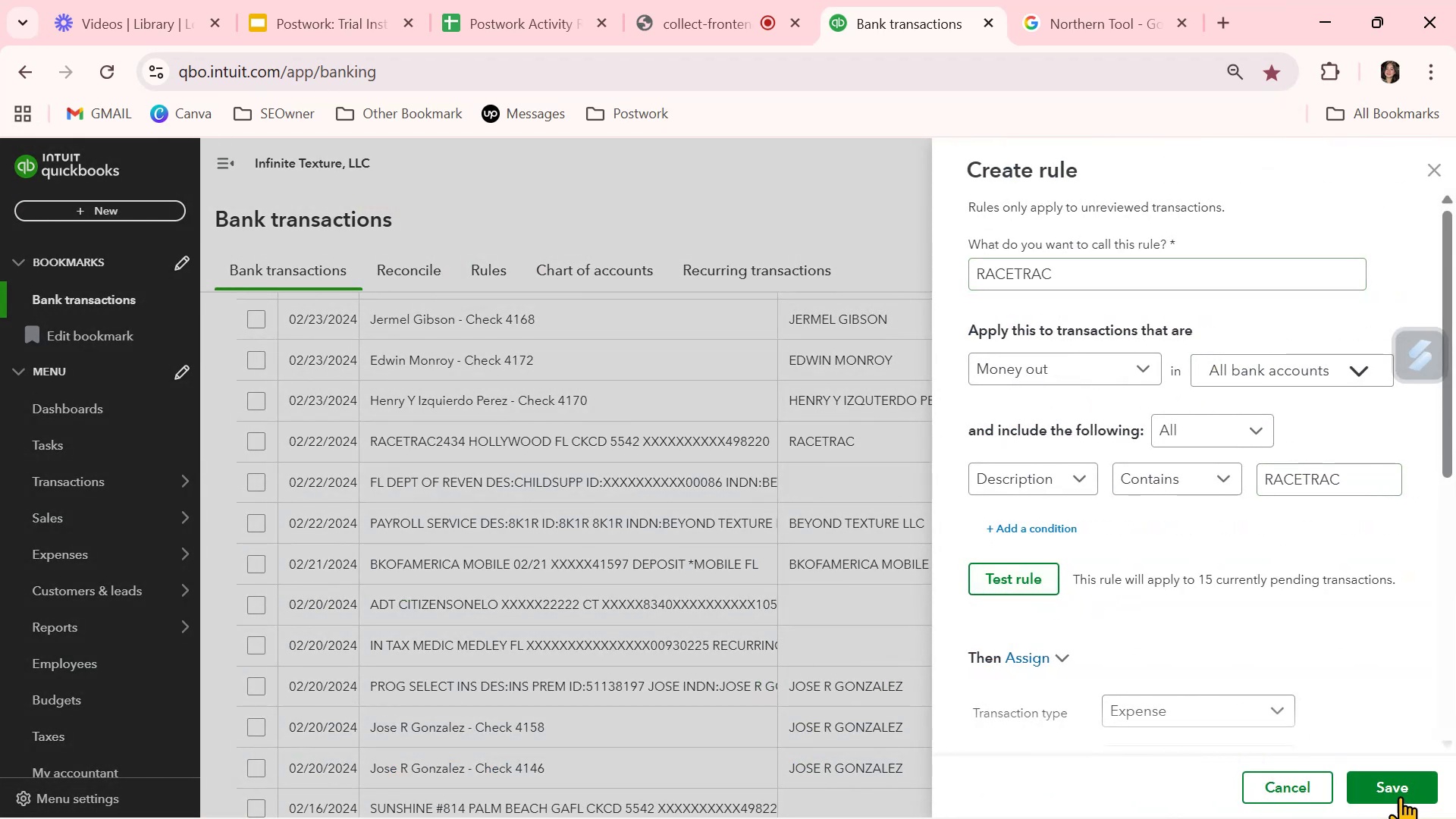 
left_click([1404, 795])
 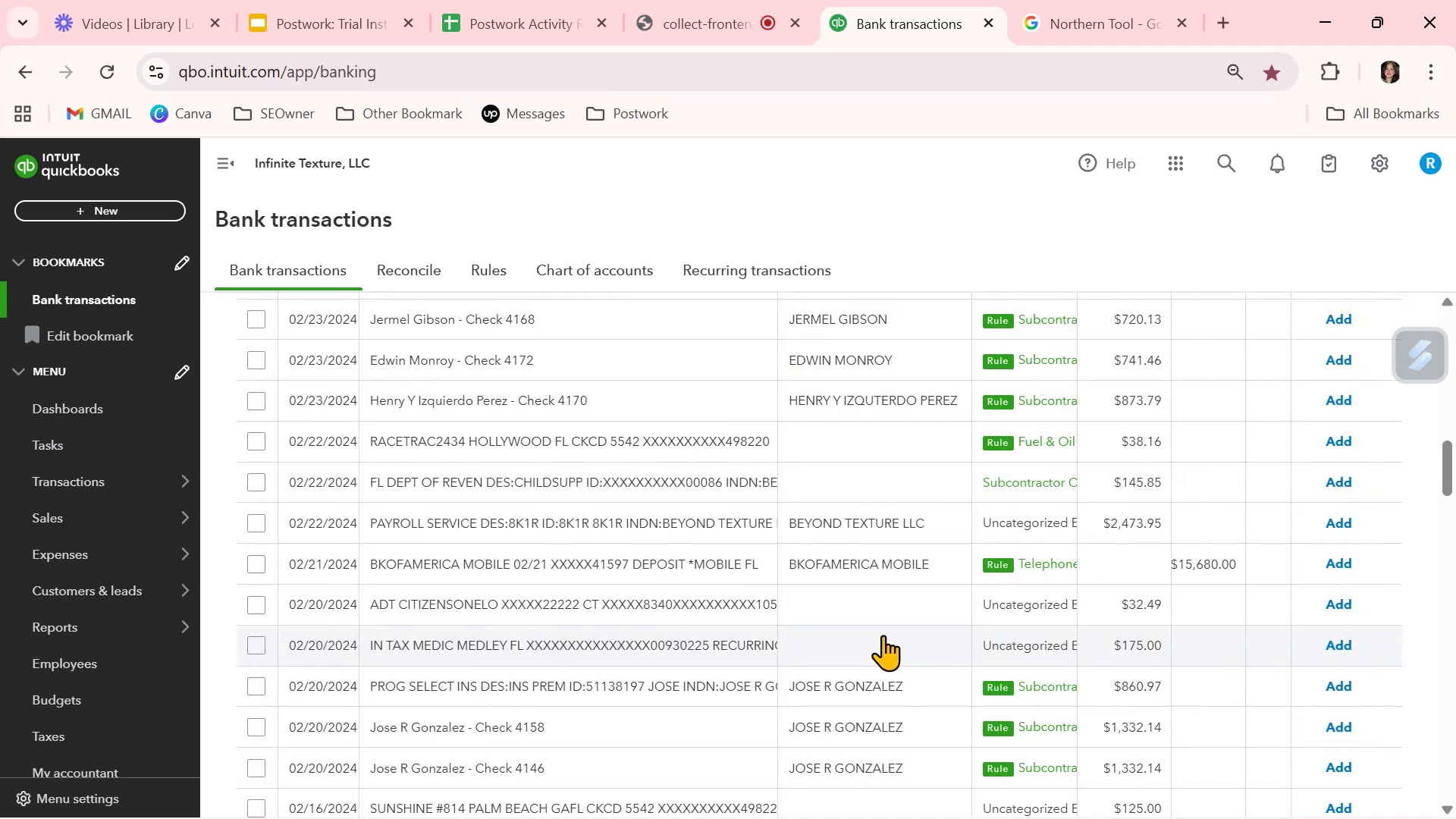 
wait(9.77)
 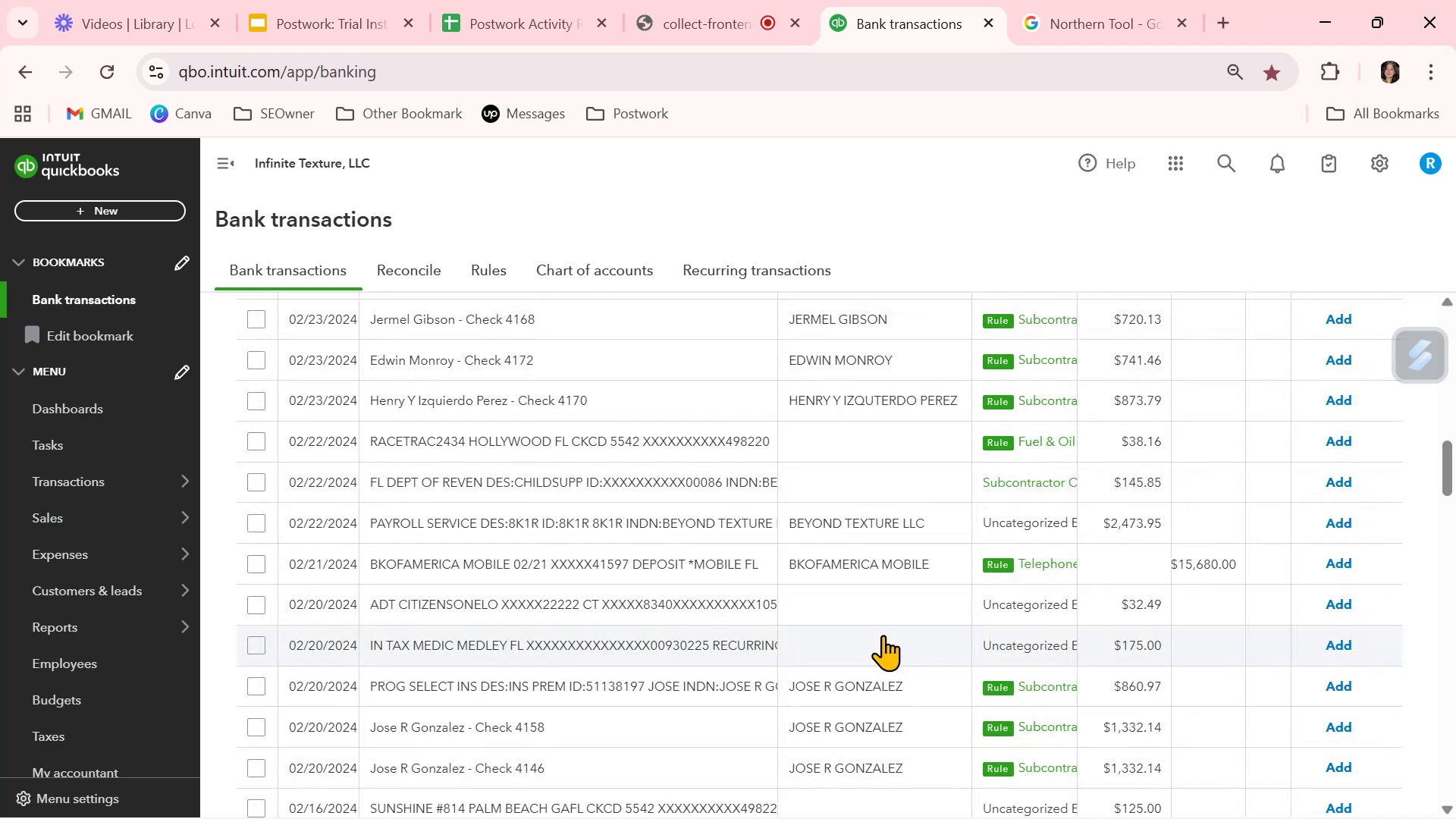 
scroll: coordinate [883, 636], scroll_direction: down, amount: 5.0
 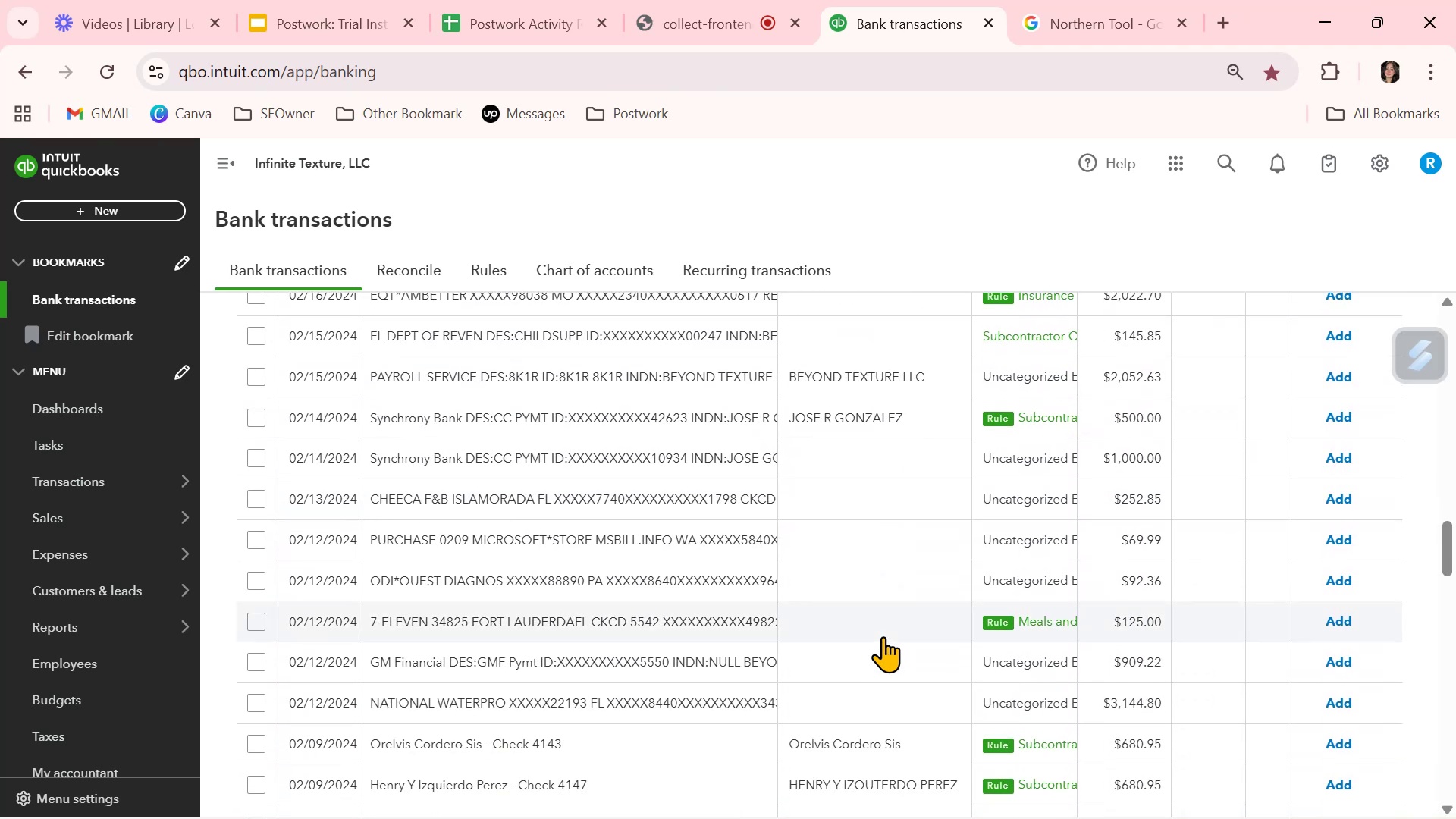 
scroll: coordinate [883, 636], scroll_direction: down, amount: 1.0
 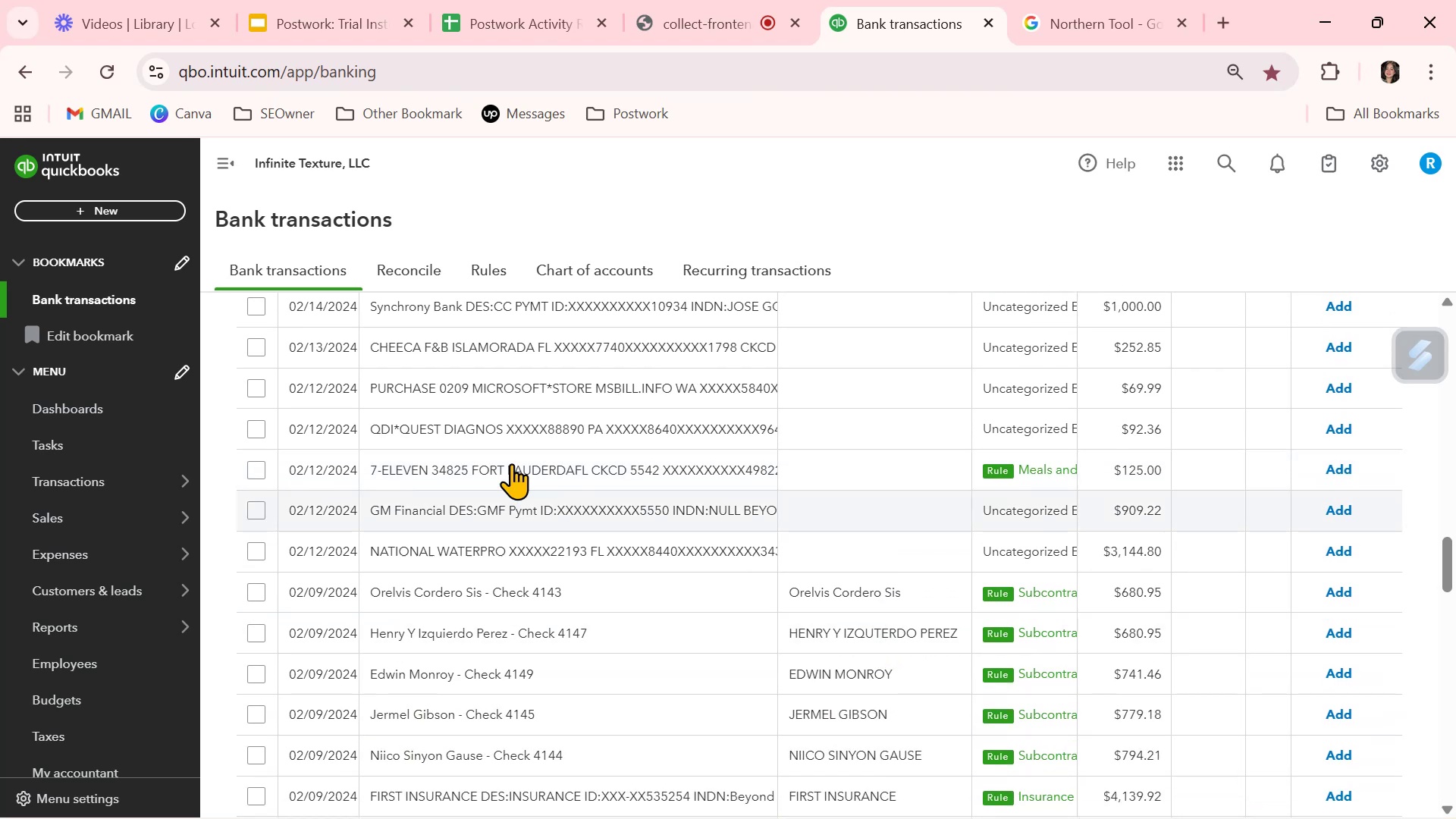 
left_click([541, 356])
 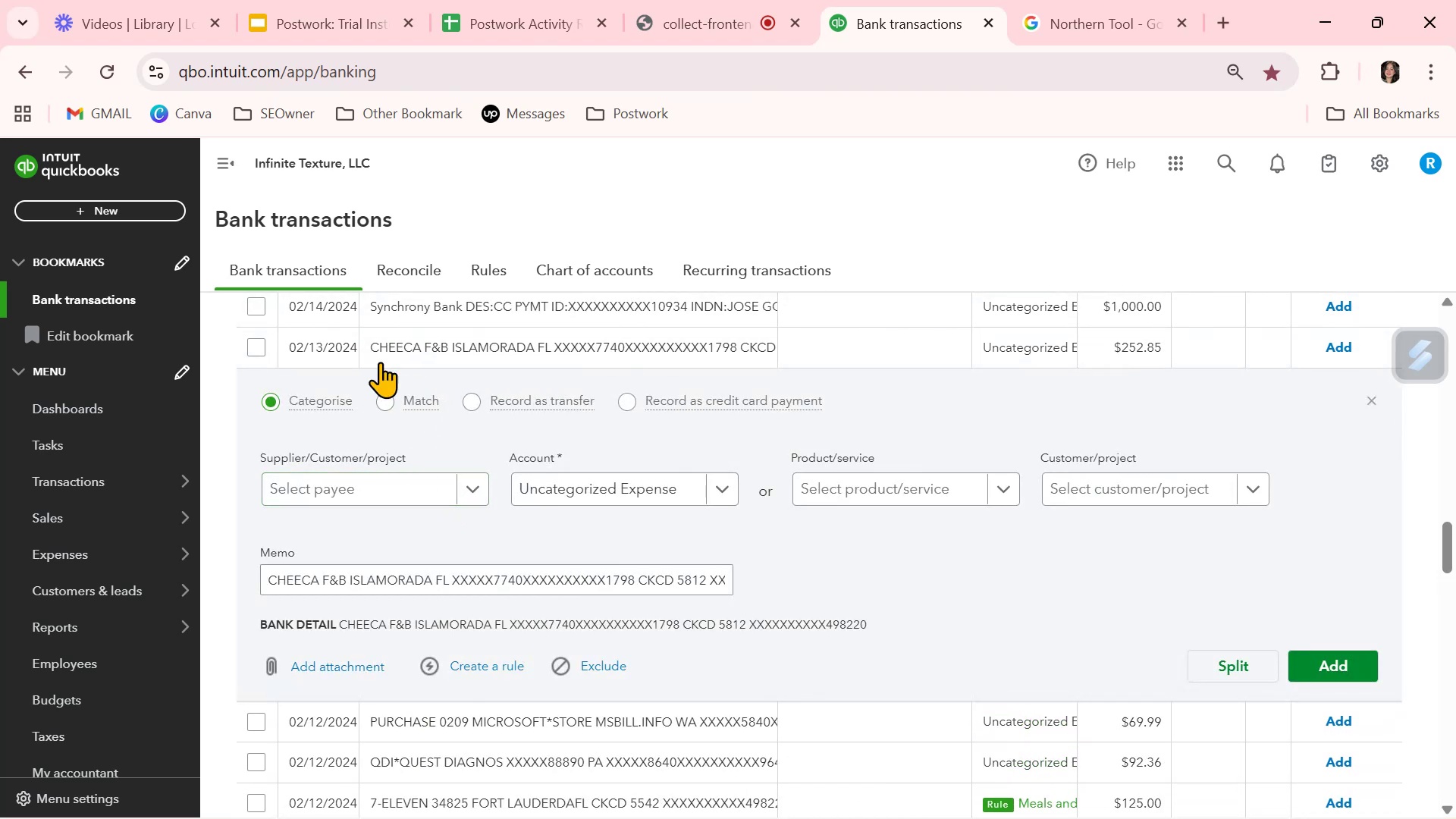 
left_click_drag(start_coordinate=[424, 349], to_coordinate=[535, 362])
 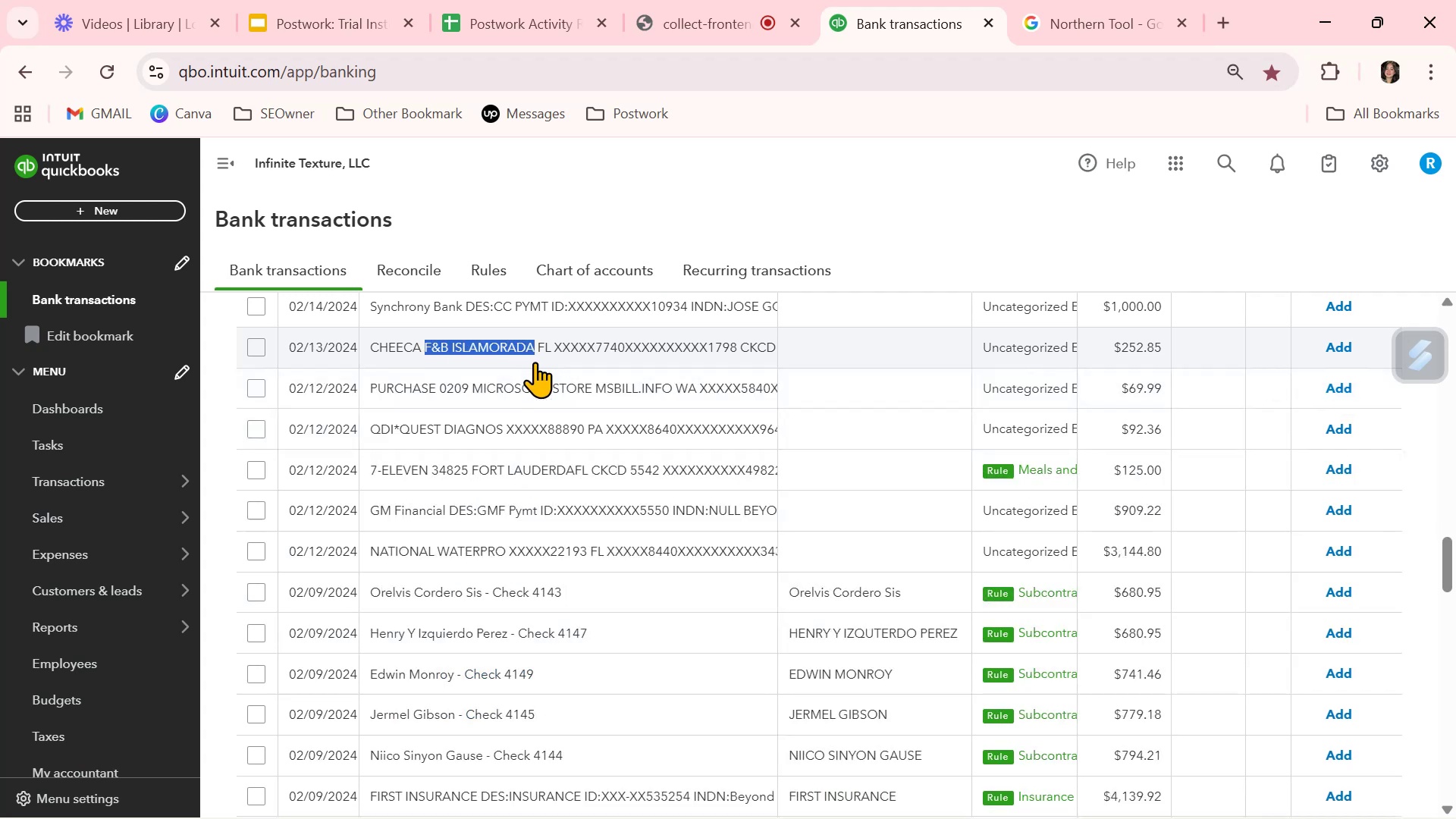 
key(Control+ControlLeft)
 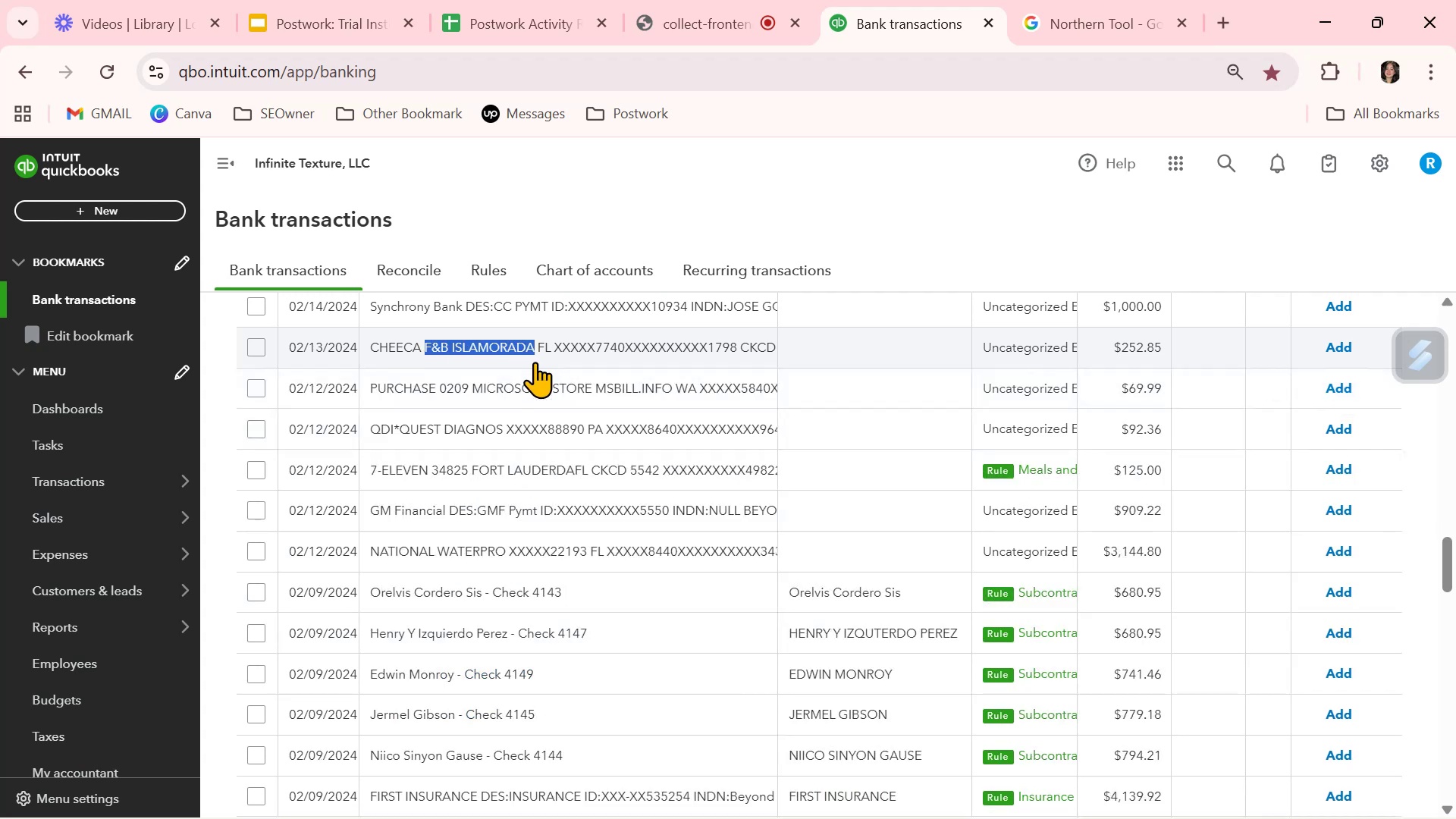 
key(Control+C)
 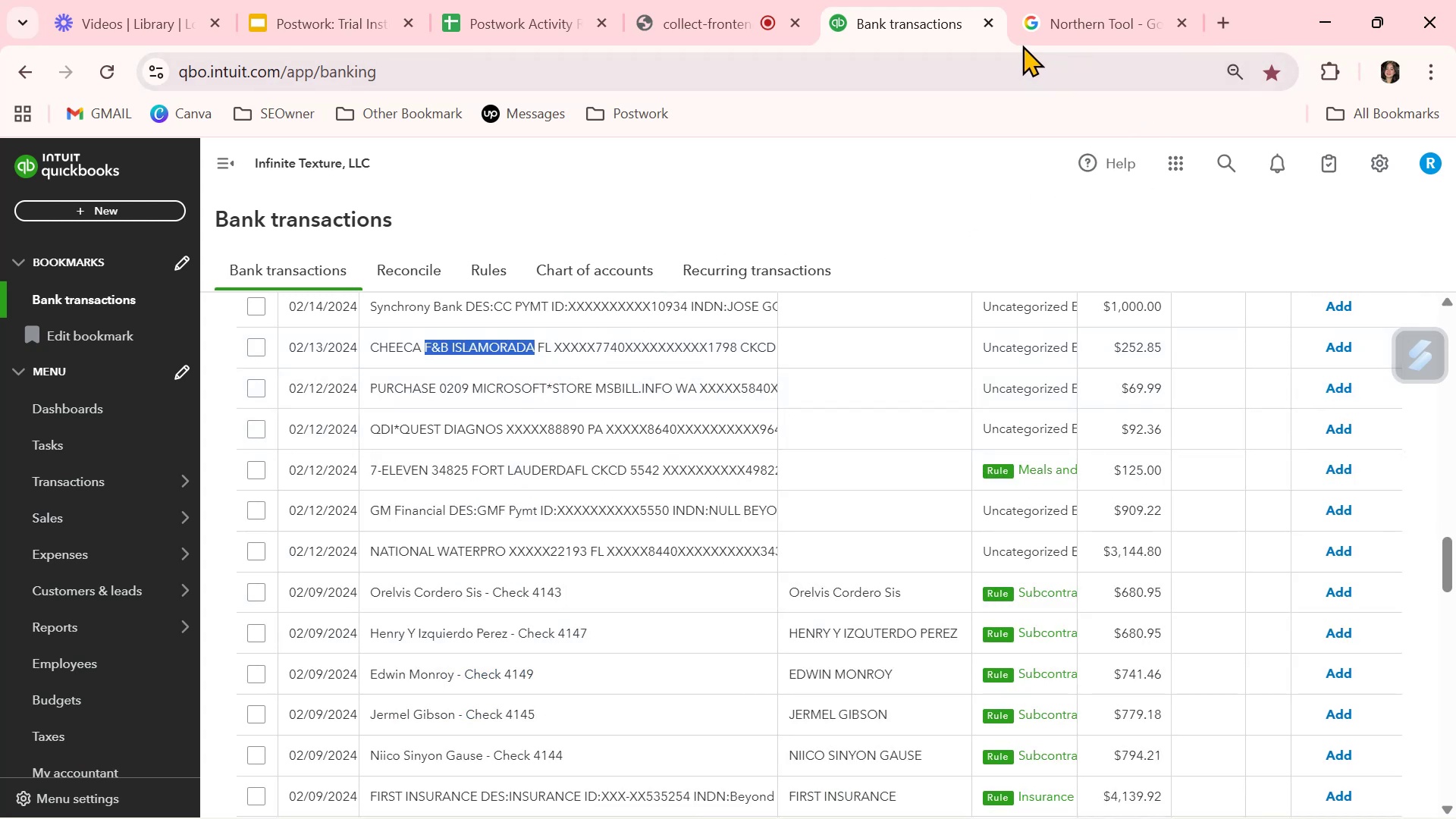 
left_click([1078, 33])
 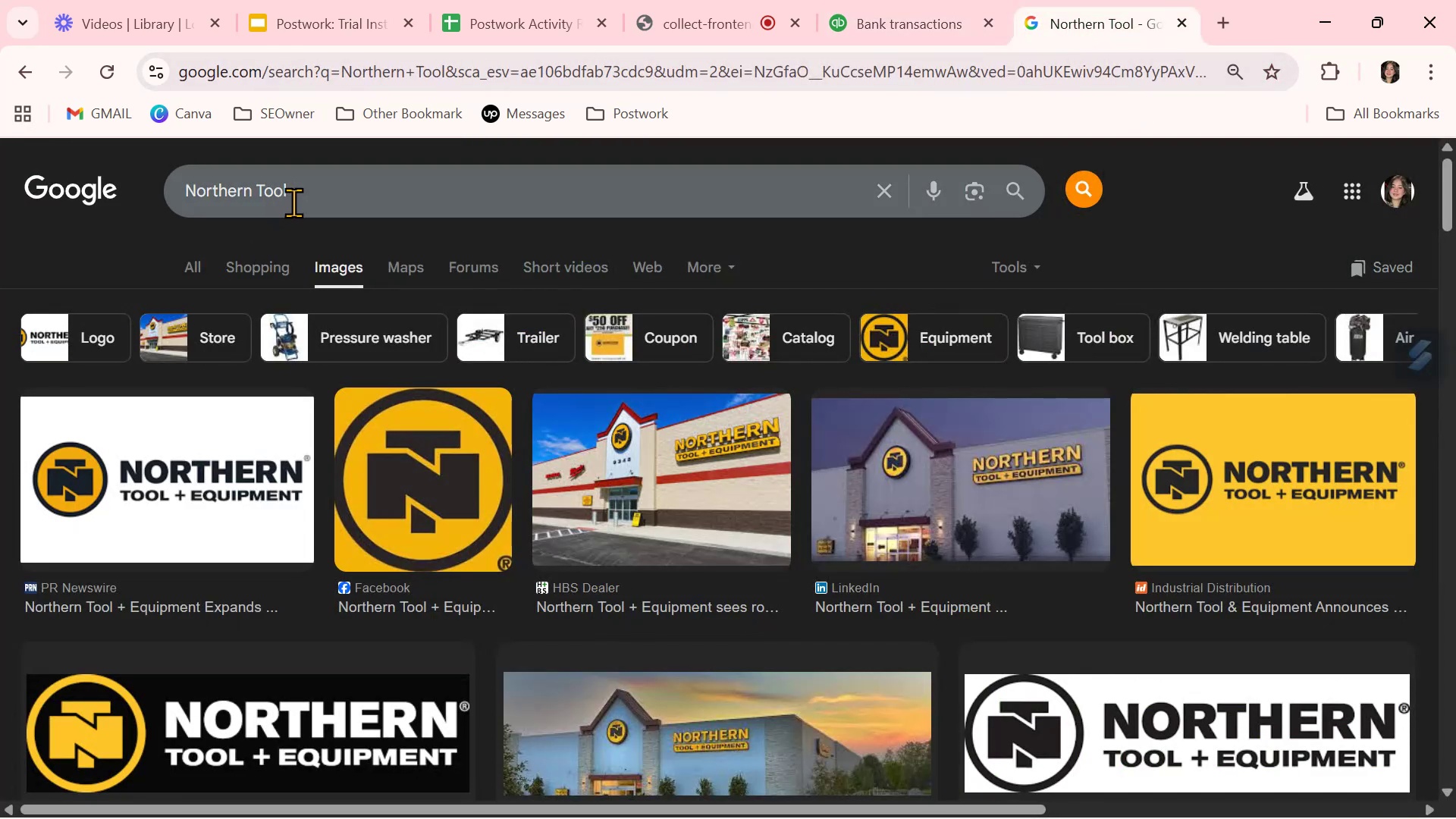 
double_click([300, 200])
 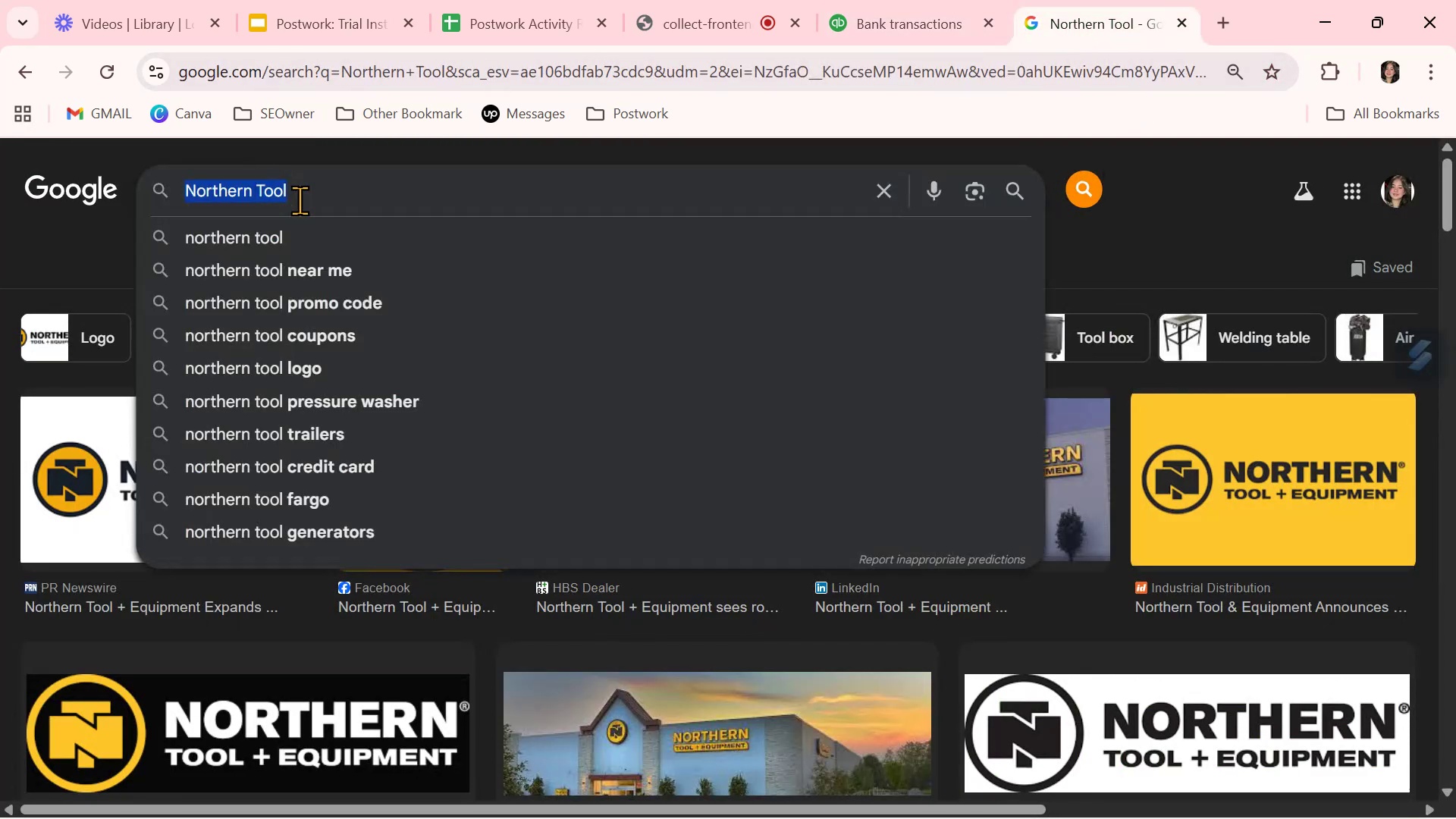 
triple_click([300, 200])
 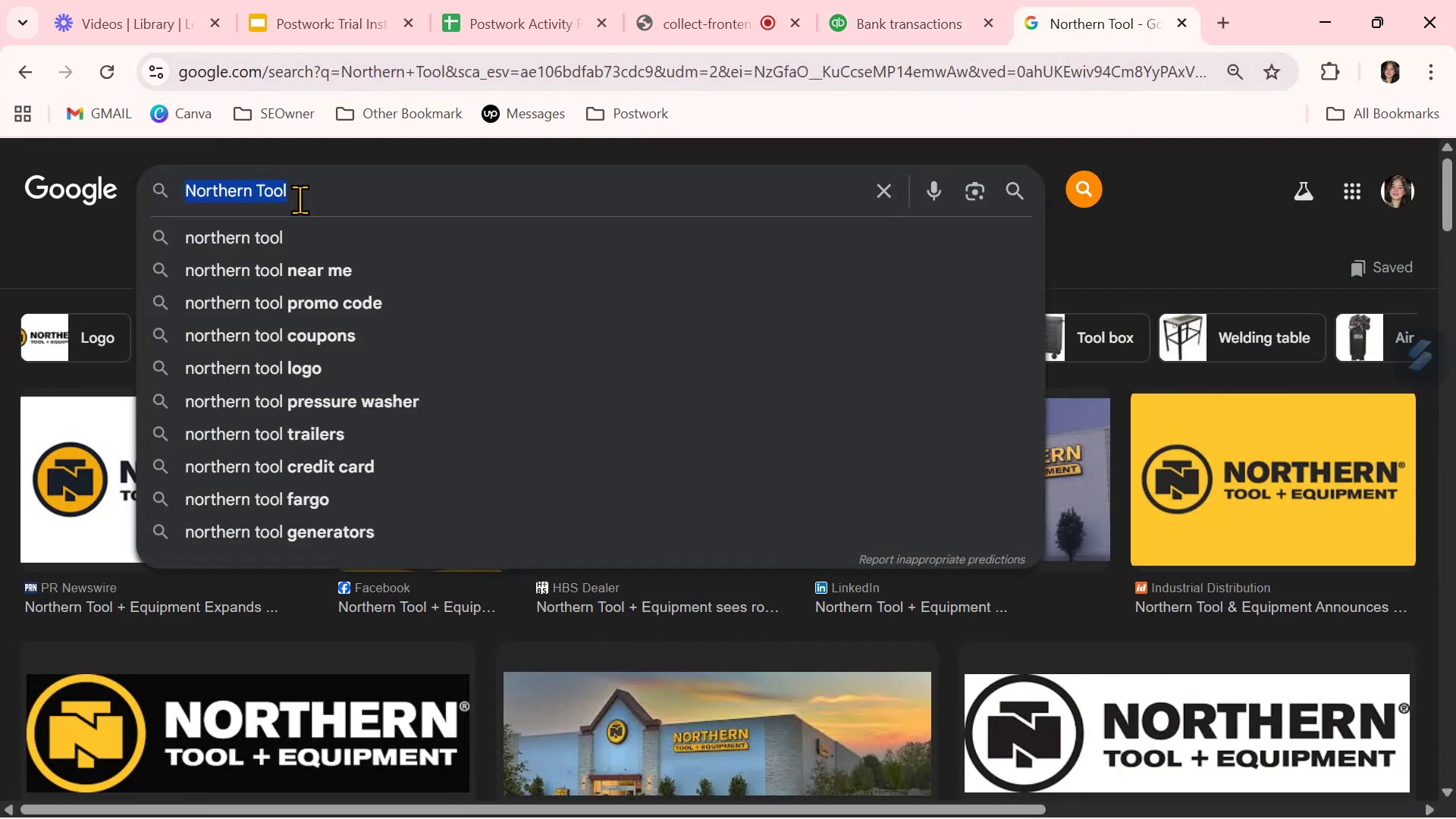 
key(Control+ControlLeft)
 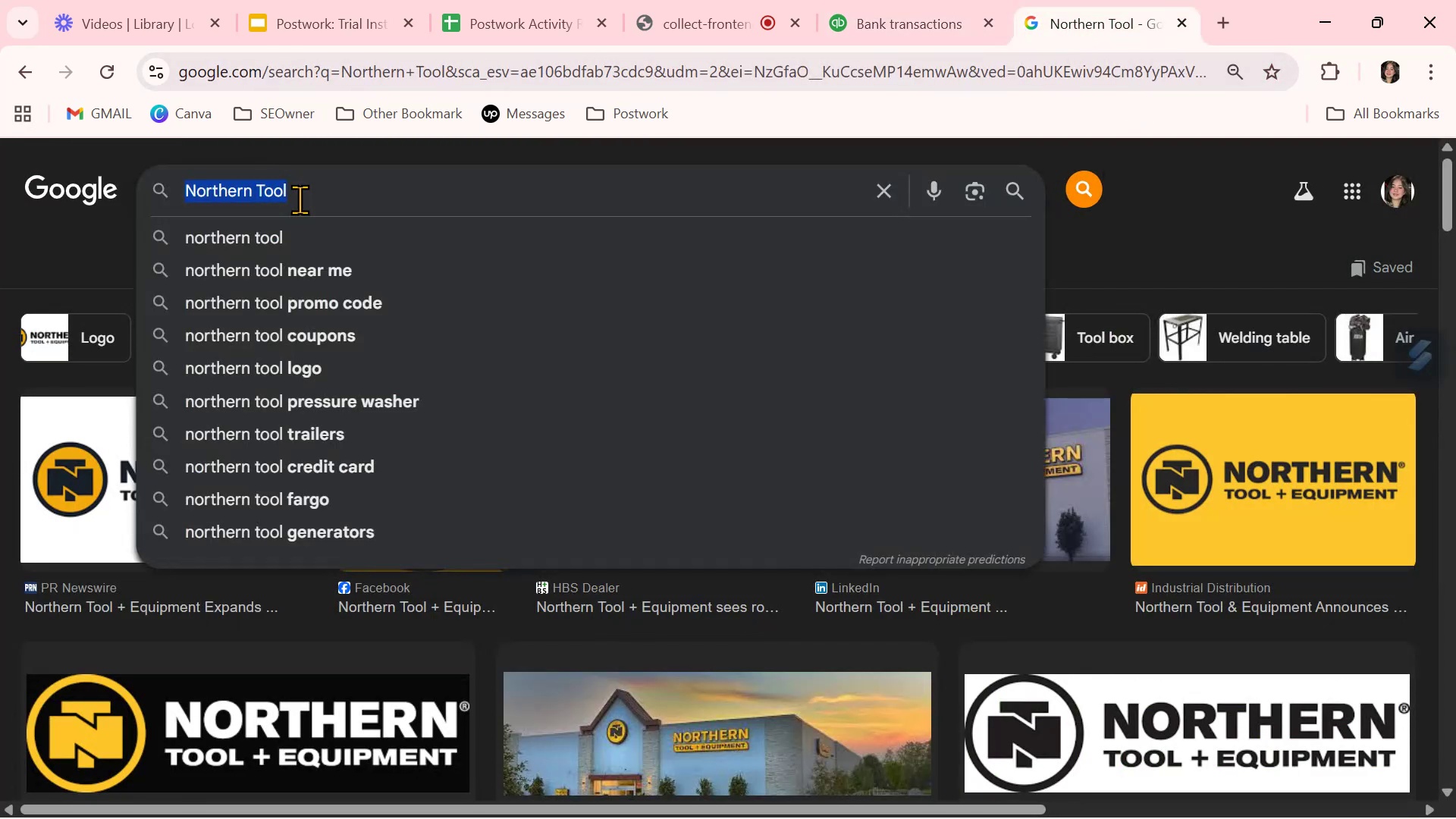 
key(Control+V)
 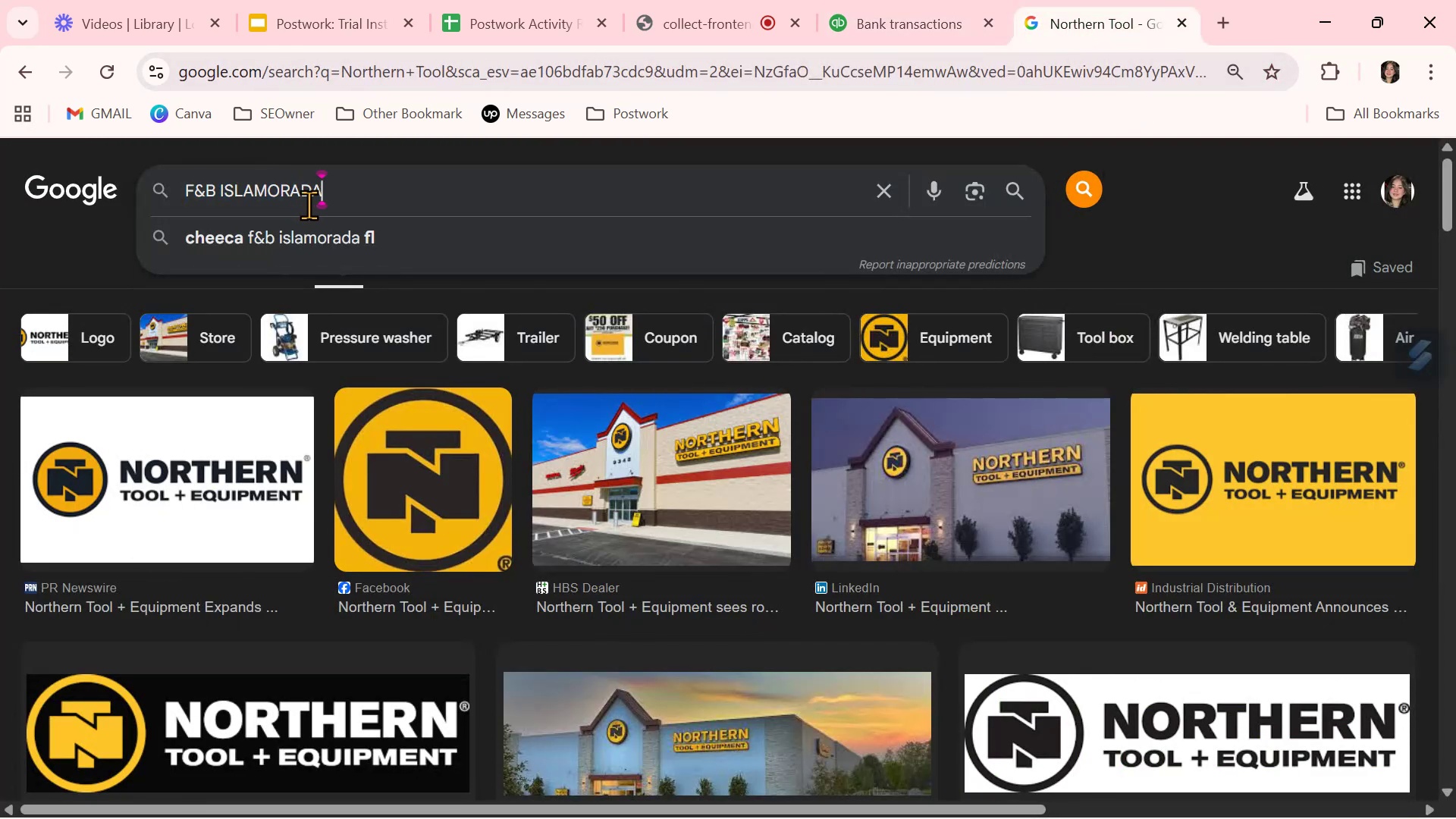 
key(NumpadEnter)
 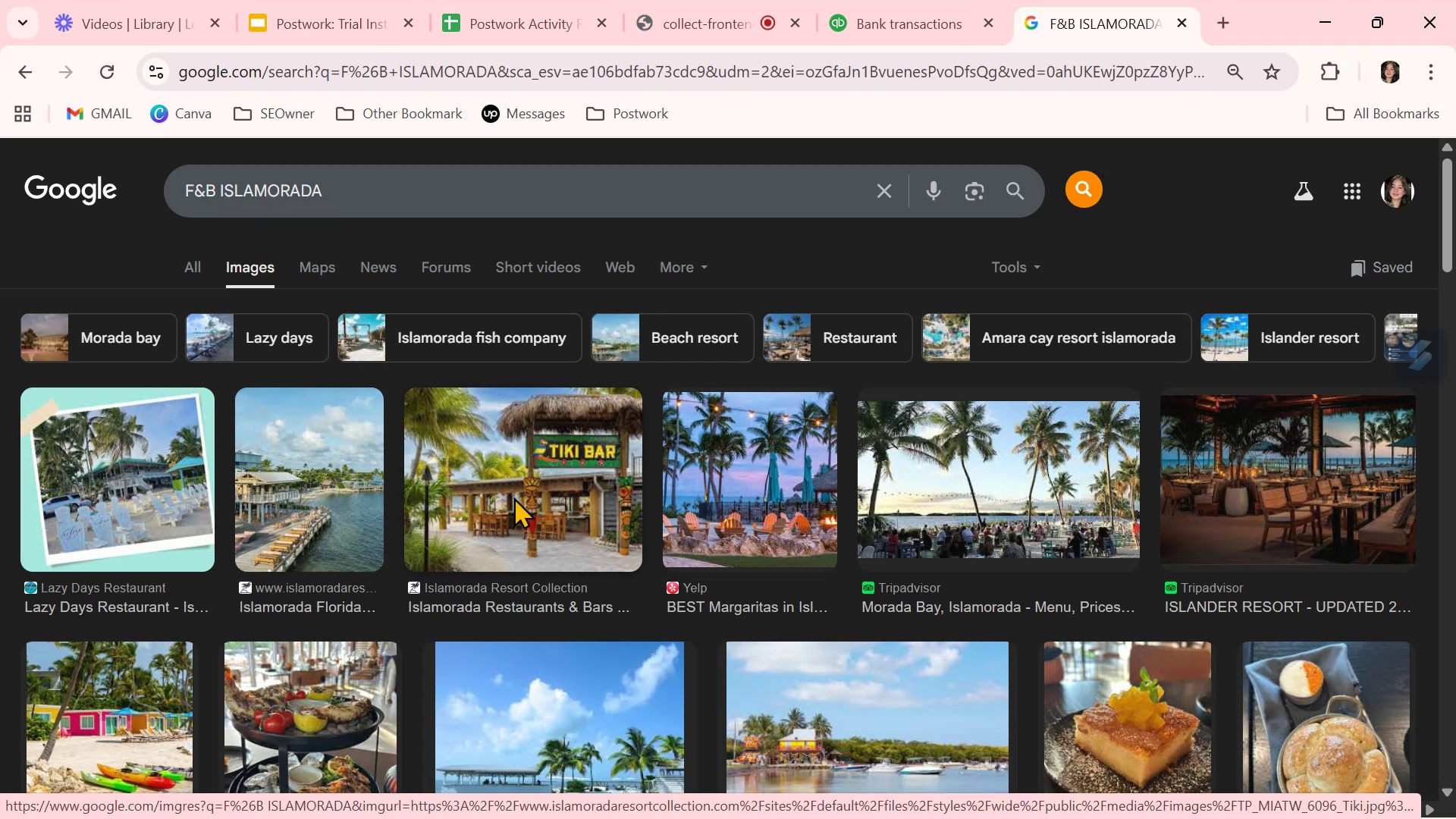 
wait(11.97)
 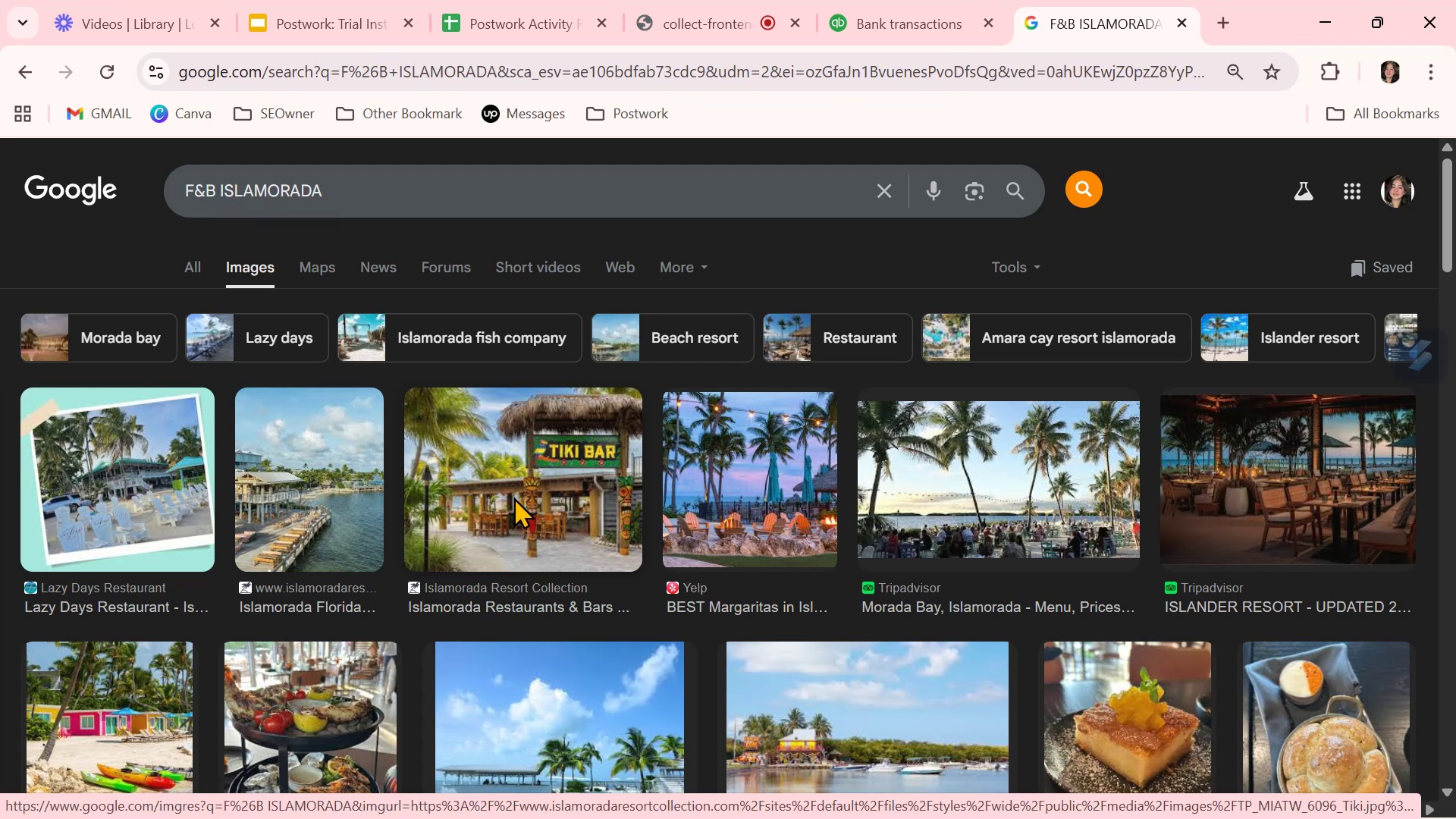 
left_click([940, 30])
 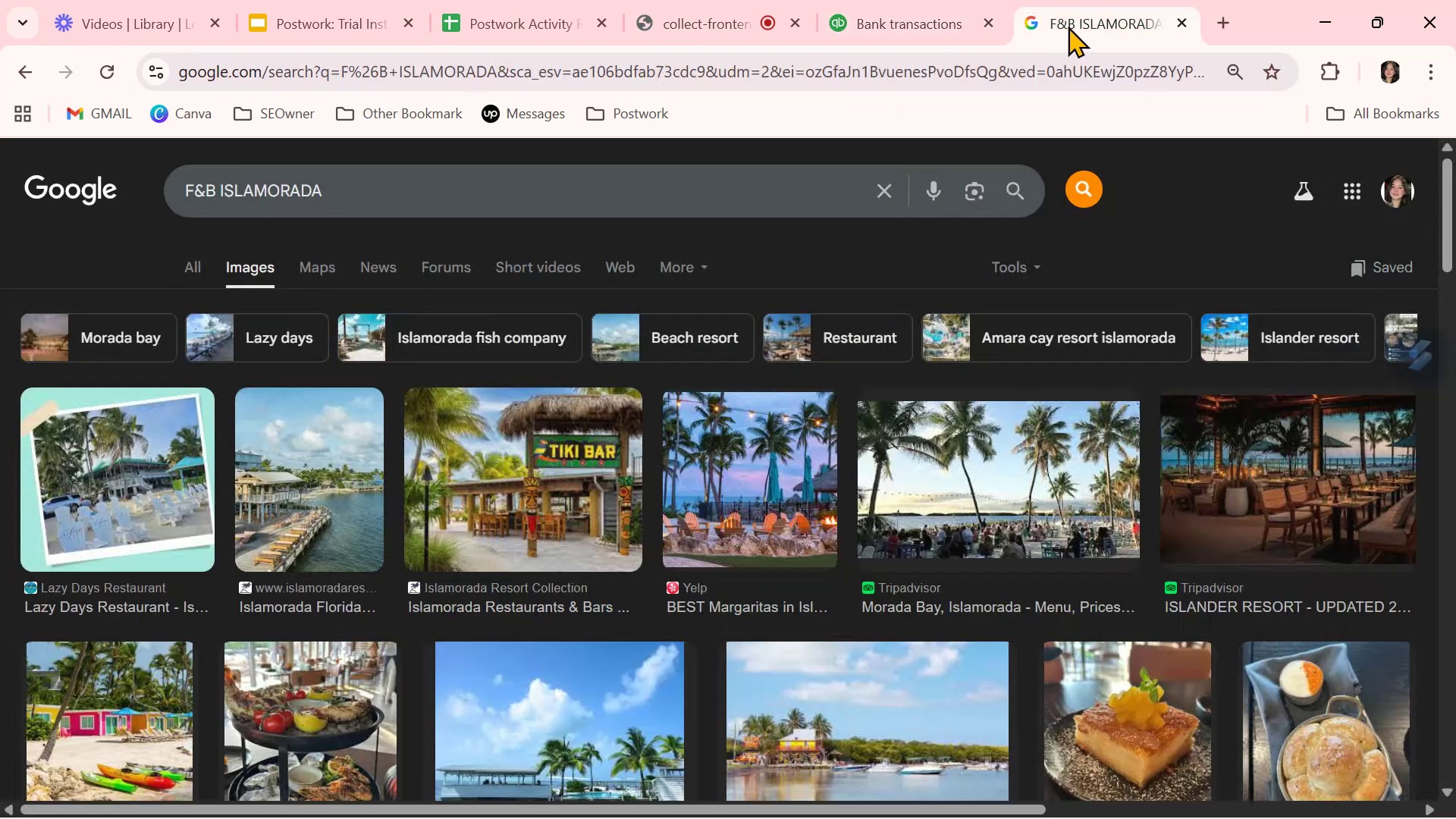 
wait(7.77)
 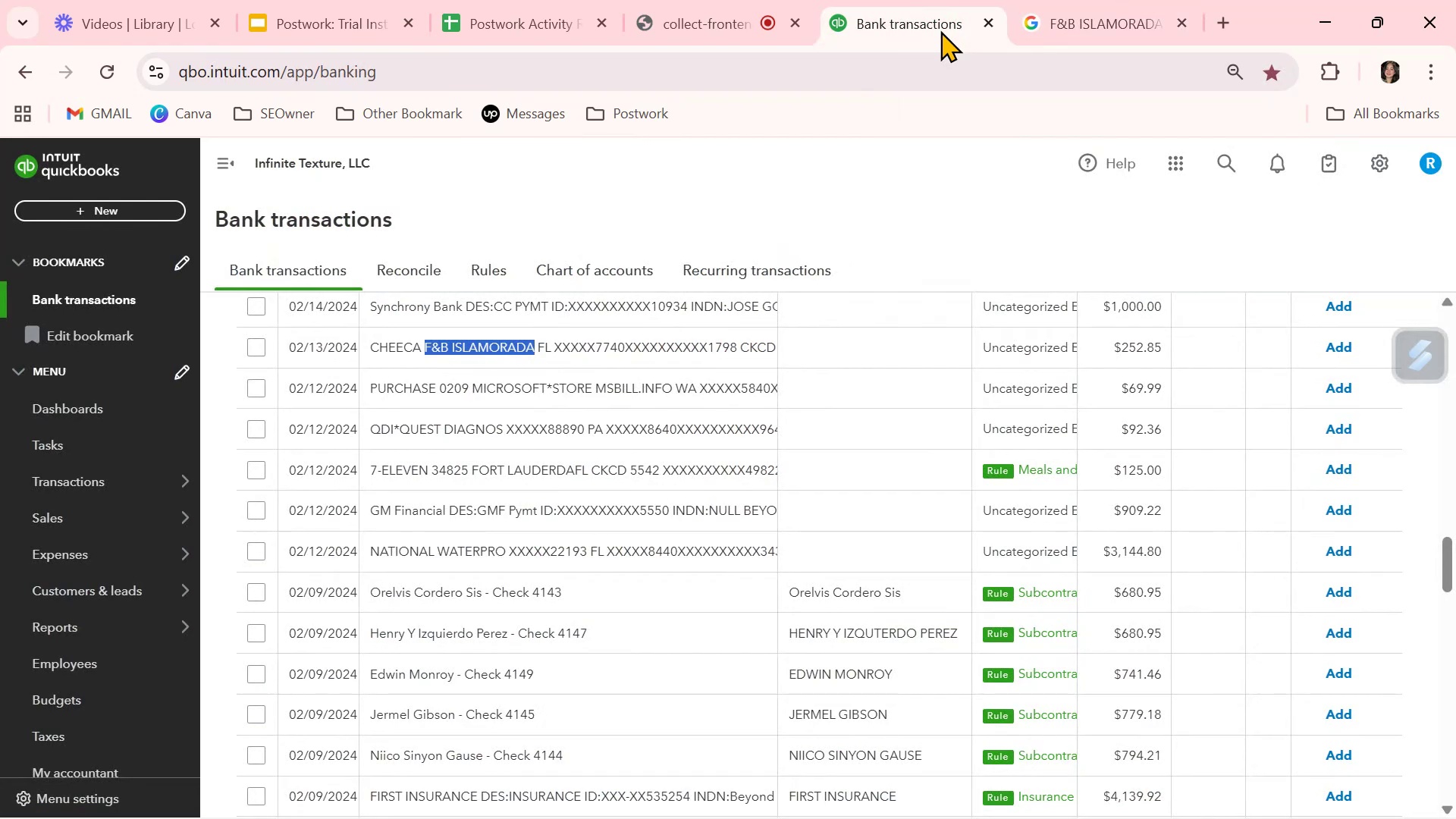 
scroll: coordinate [550, 524], scroll_direction: up, amount: 2.0
 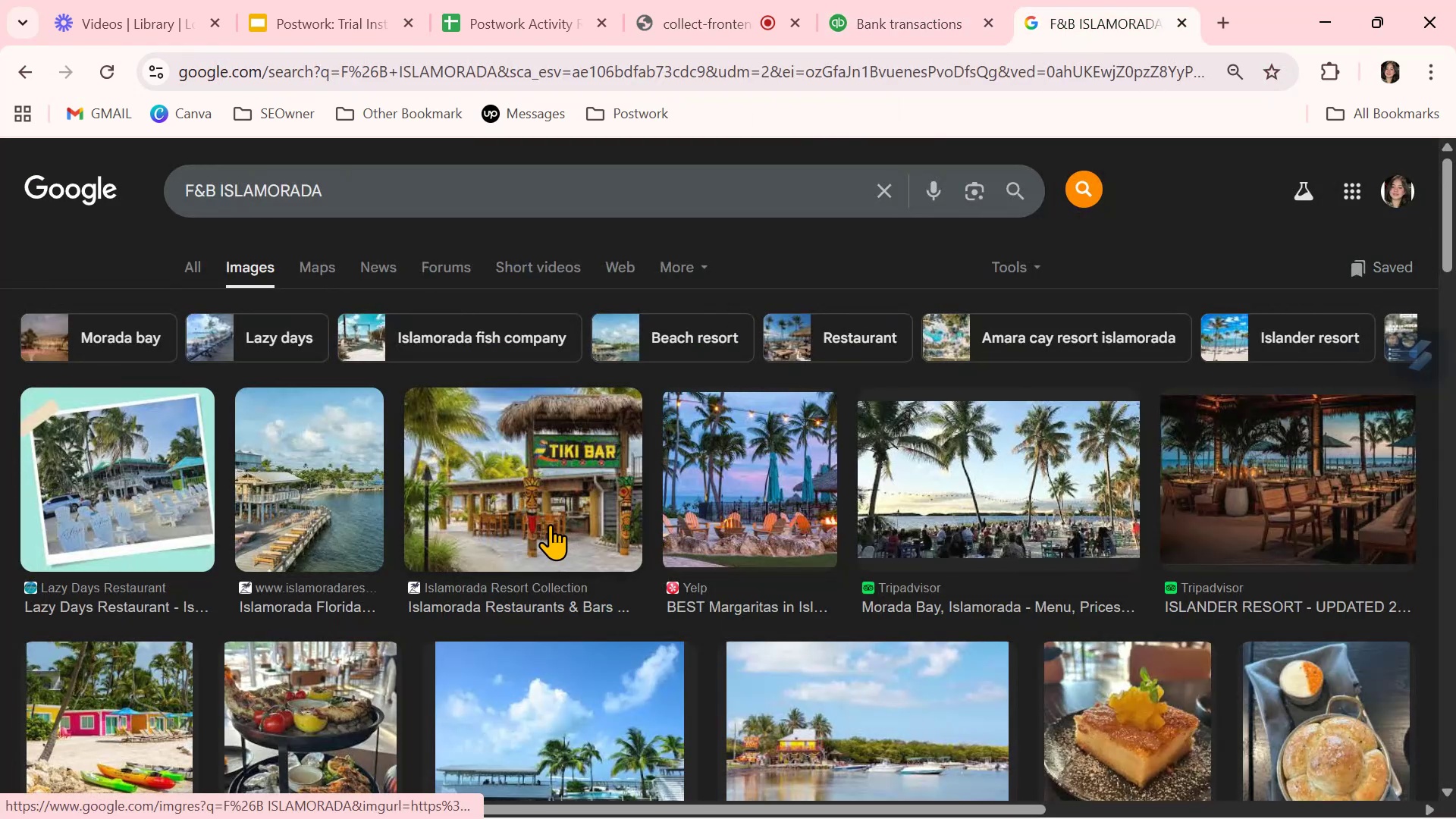 
scroll: coordinate [550, 524], scroll_direction: down, amount: 1.0
 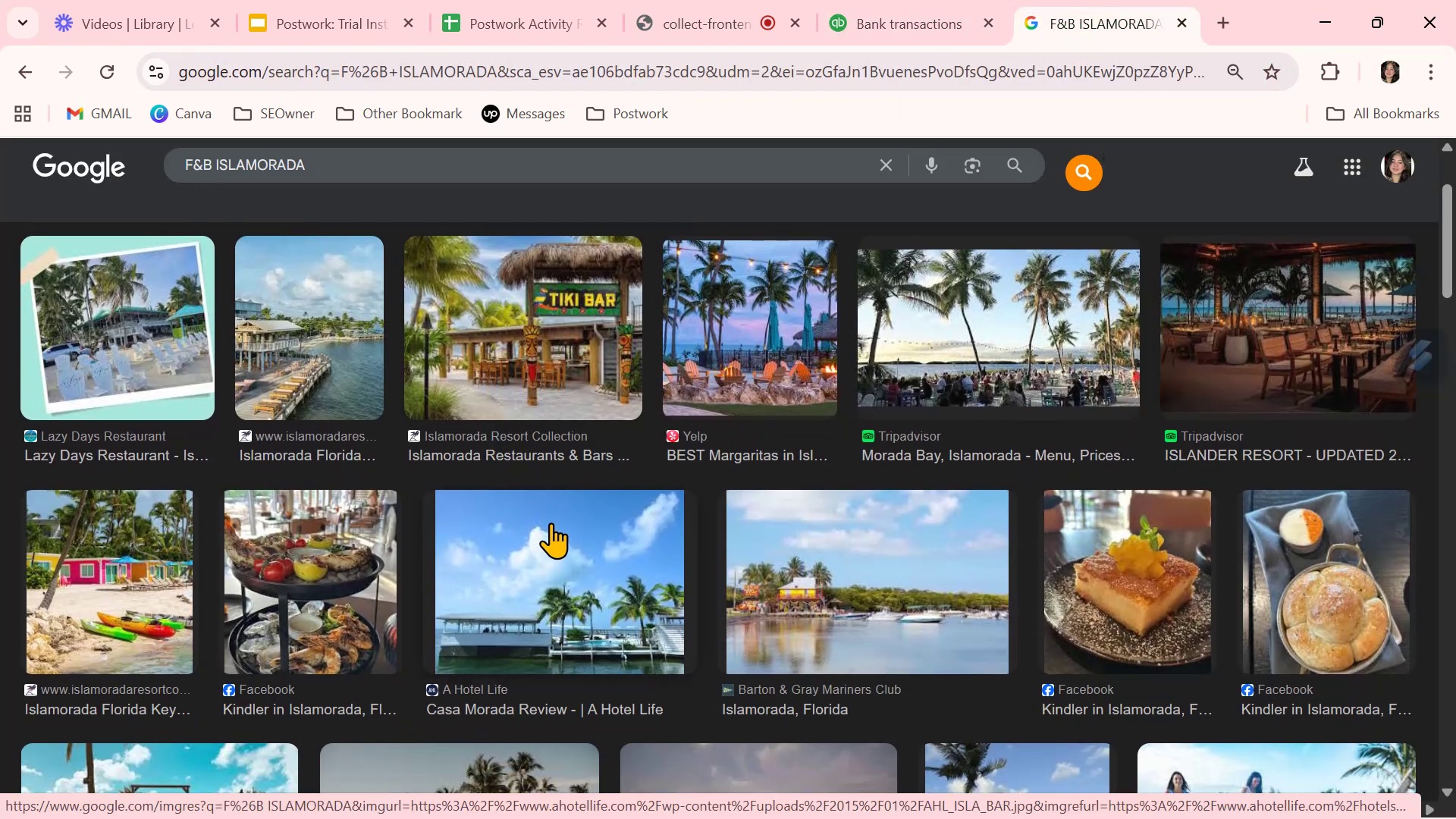 
scroll: coordinate [551, 522], scroll_direction: up, amount: 1.0
 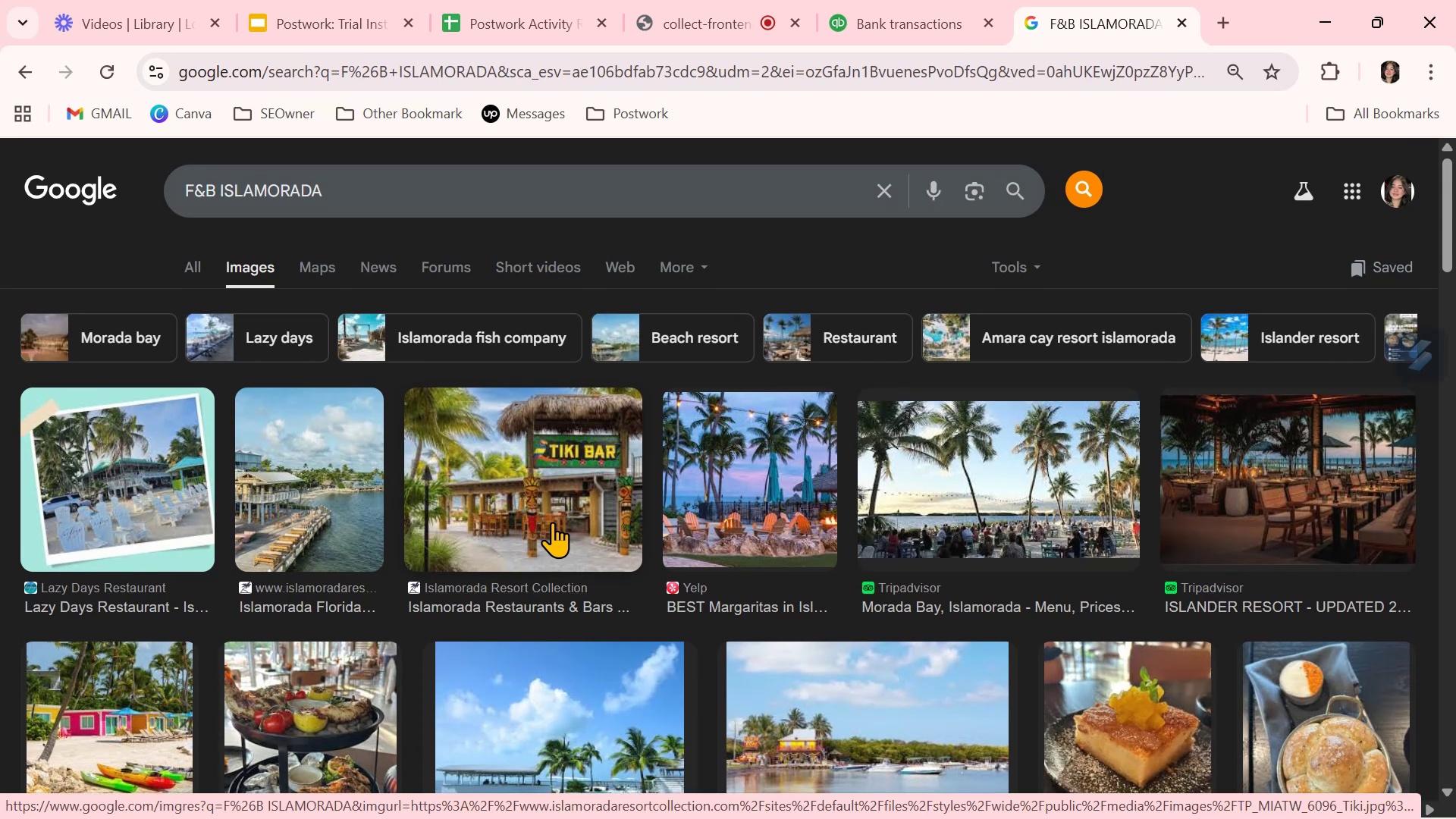 
scroll: coordinate [552, 522], scroll_direction: down, amount: 4.0
 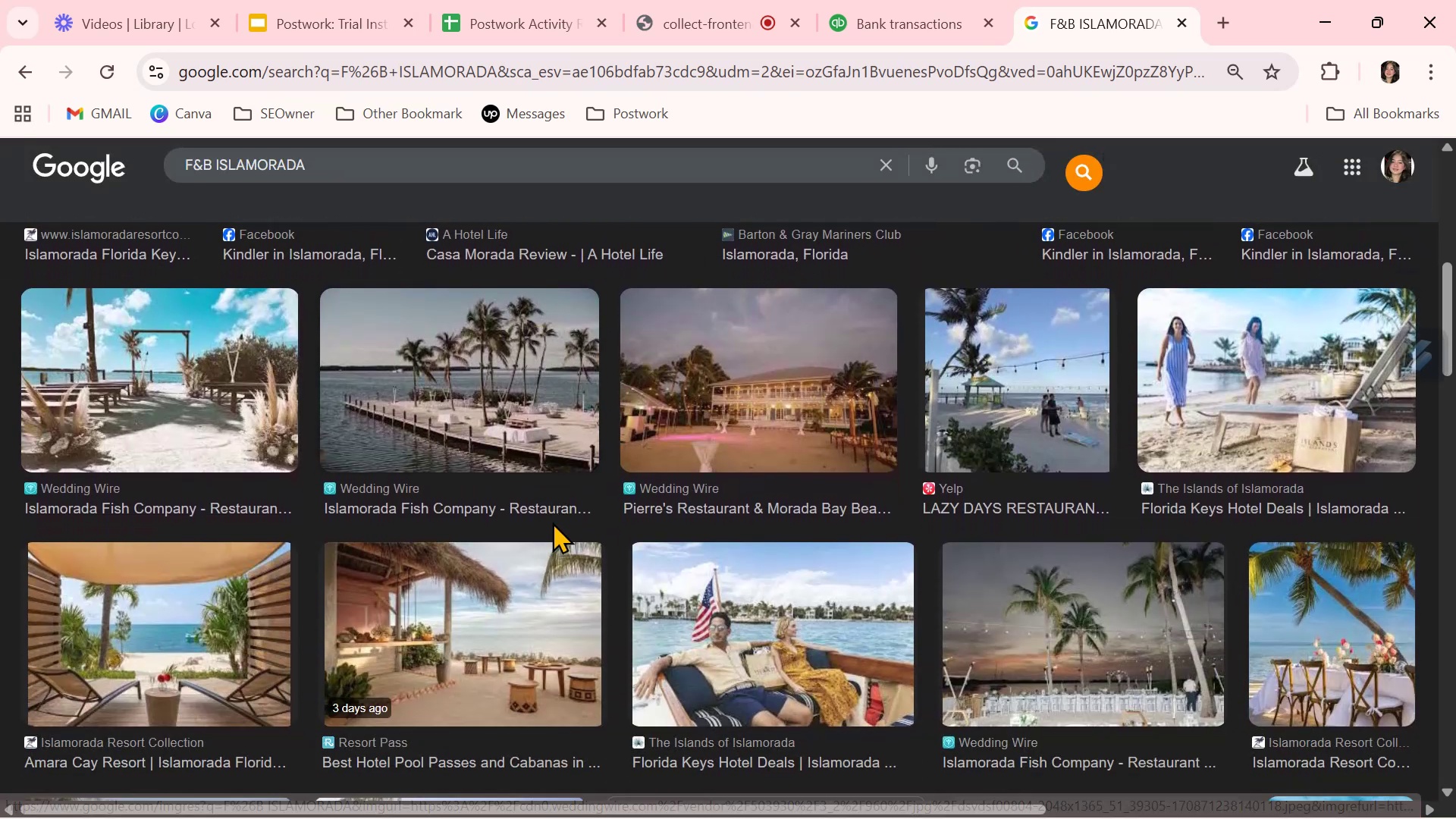 
scroll: coordinate [556, 517], scroll_direction: up, amount: 6.0
 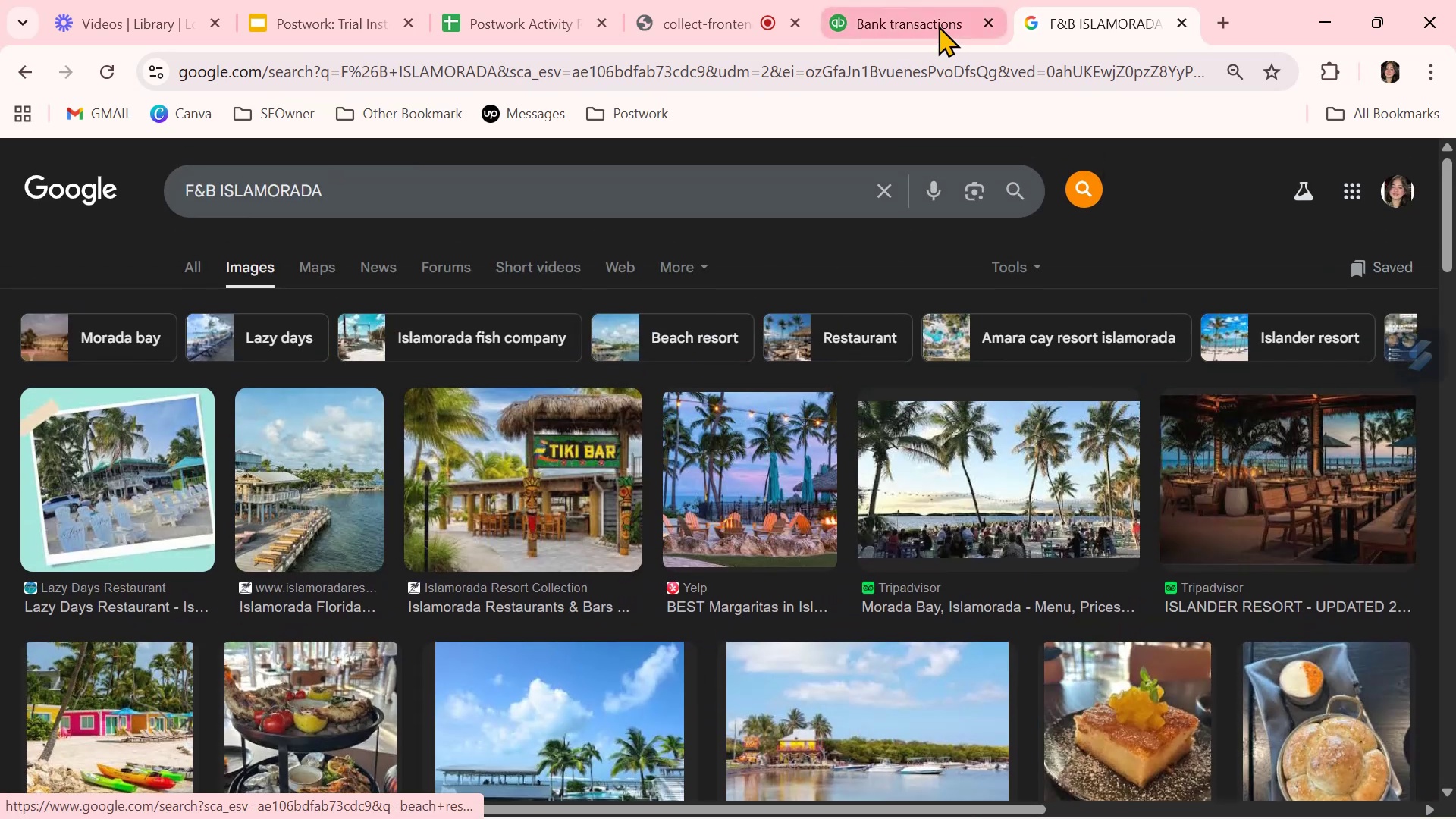 
left_click([938, 25])
 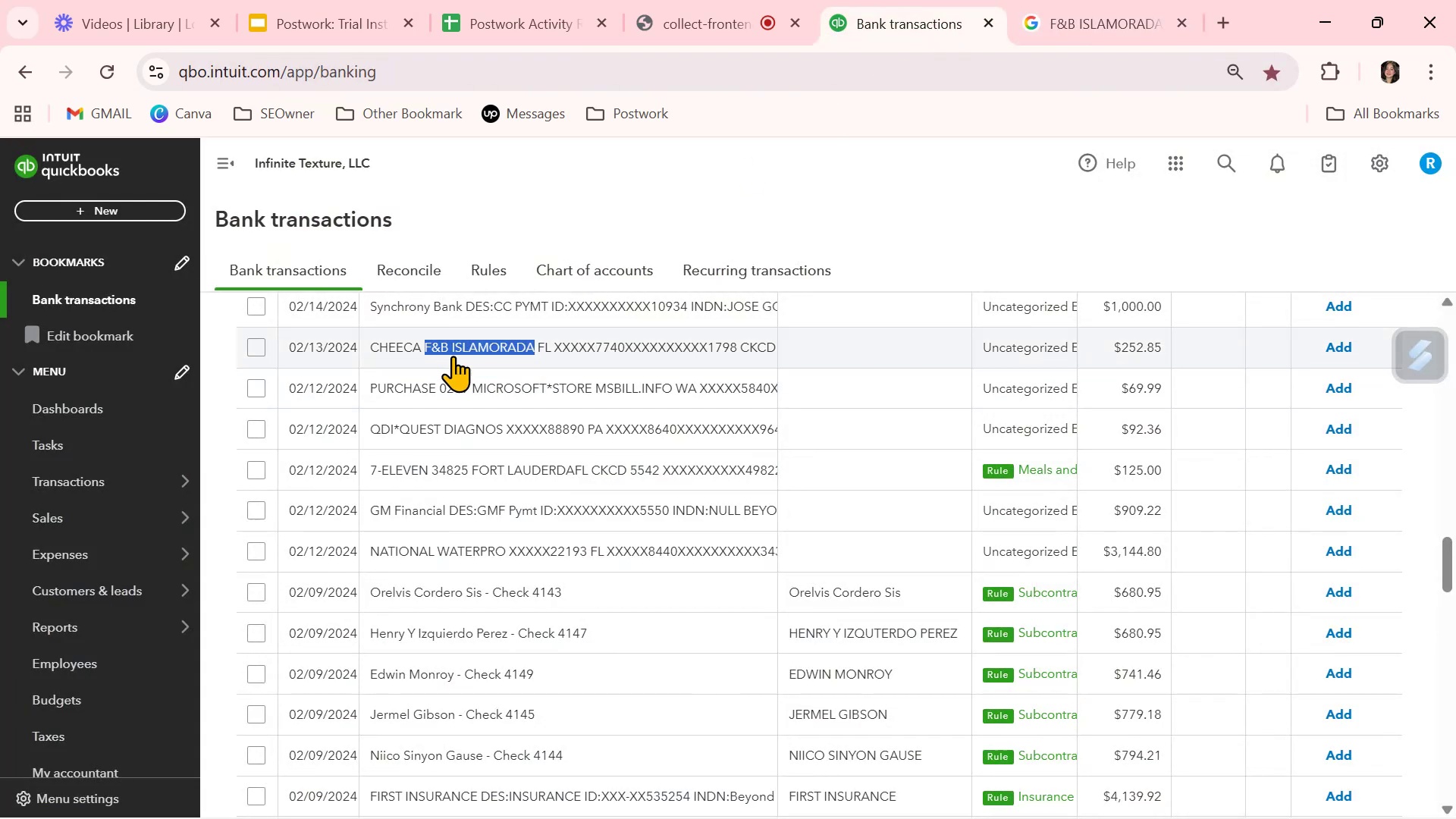 
left_click([439, 353])
 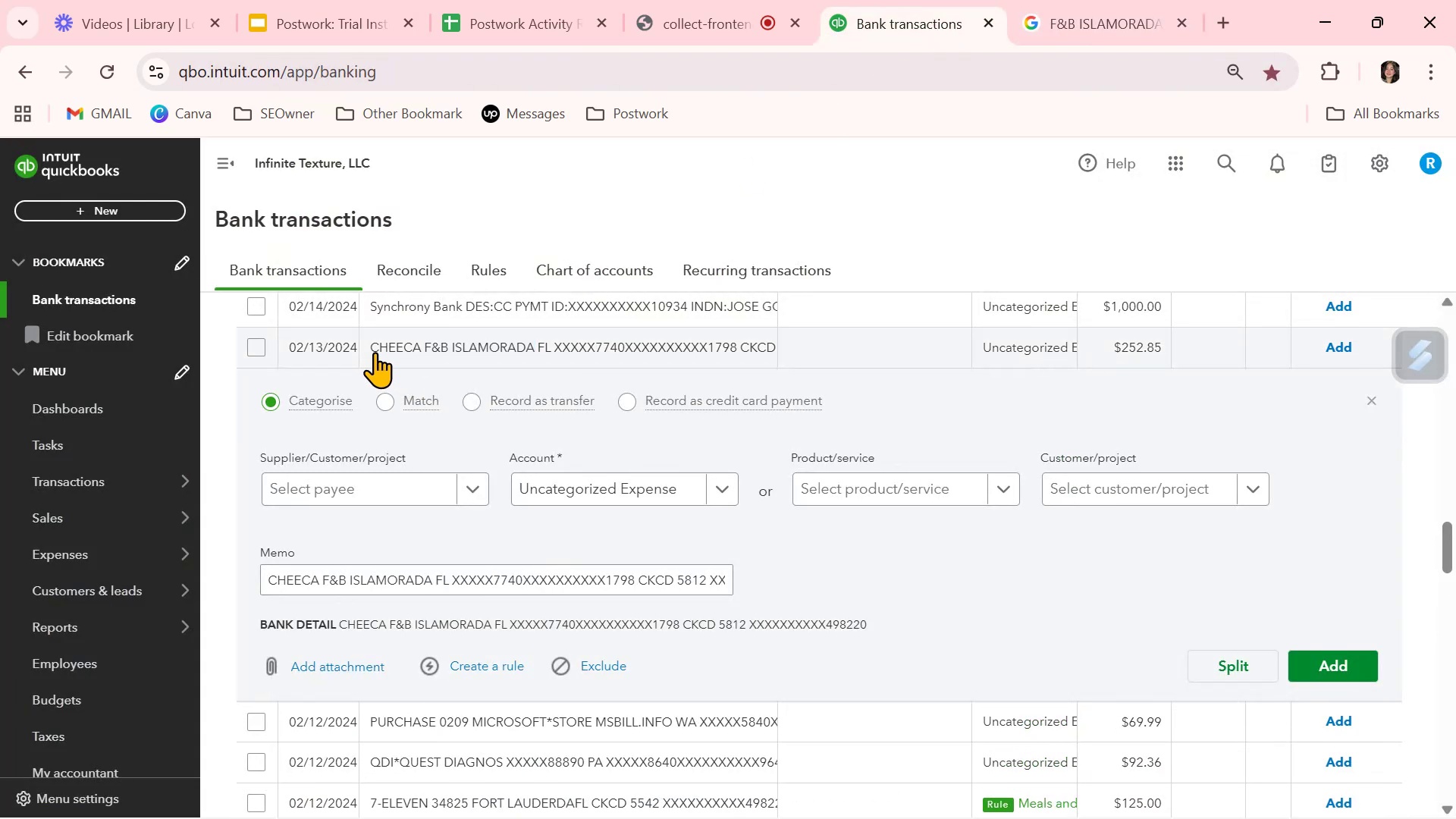 
left_click_drag(start_coordinate=[370, 347], to_coordinate=[532, 351])
 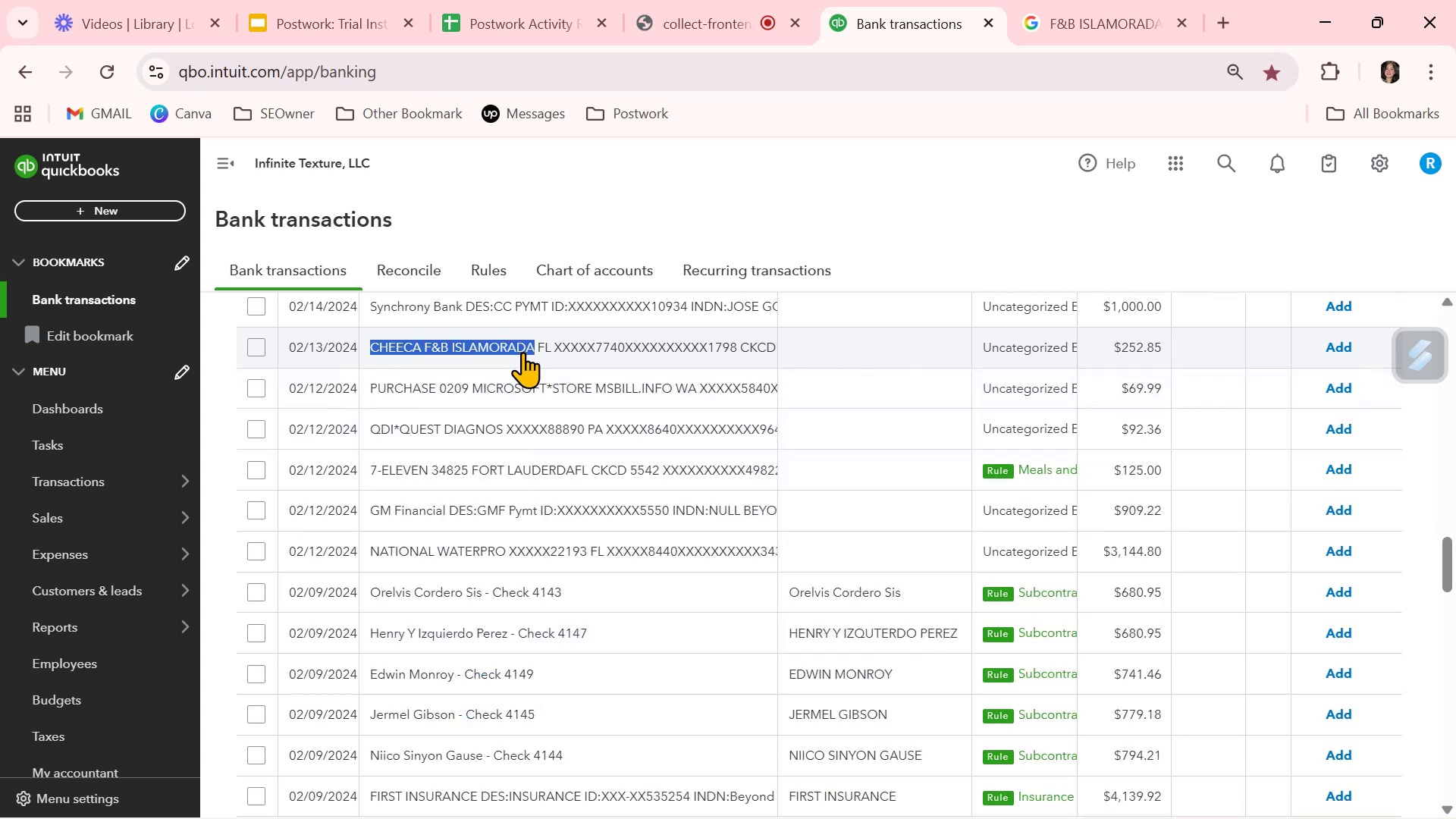 
left_click([431, 348])
 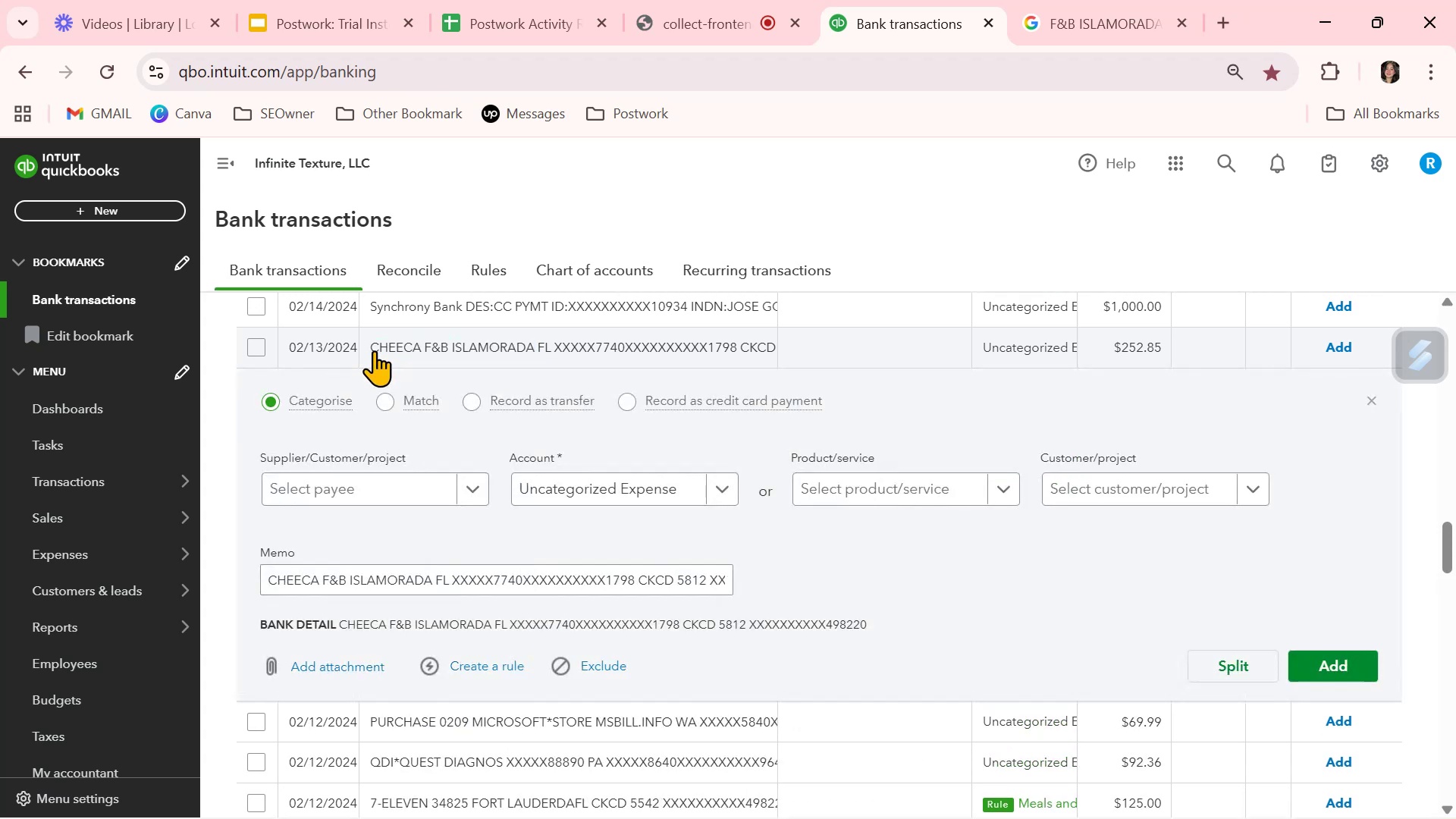 
left_click_drag(start_coordinate=[369, 350], to_coordinate=[447, 348])
 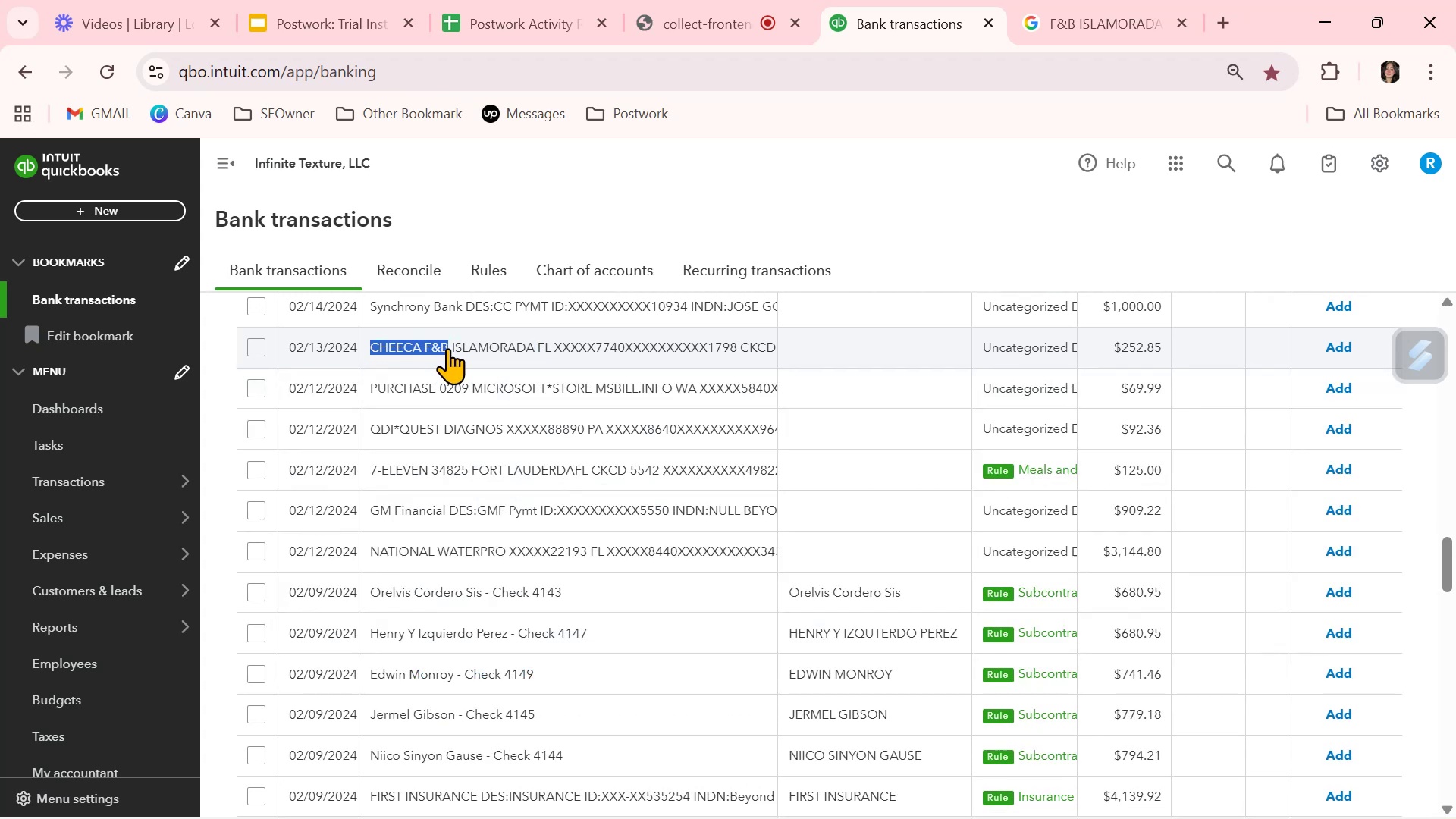 
key(Control+ControlLeft)
 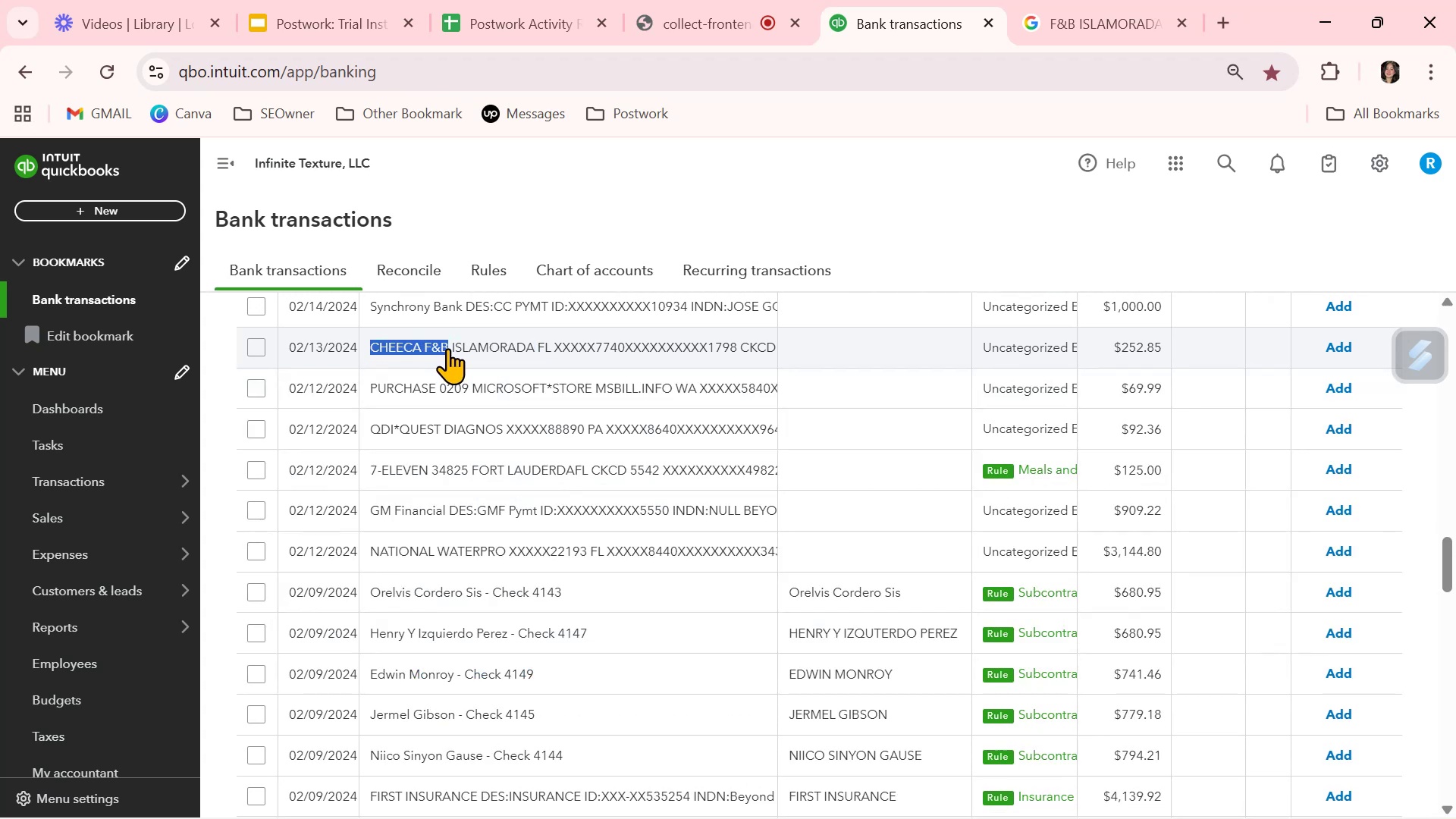 
key(Control+C)
 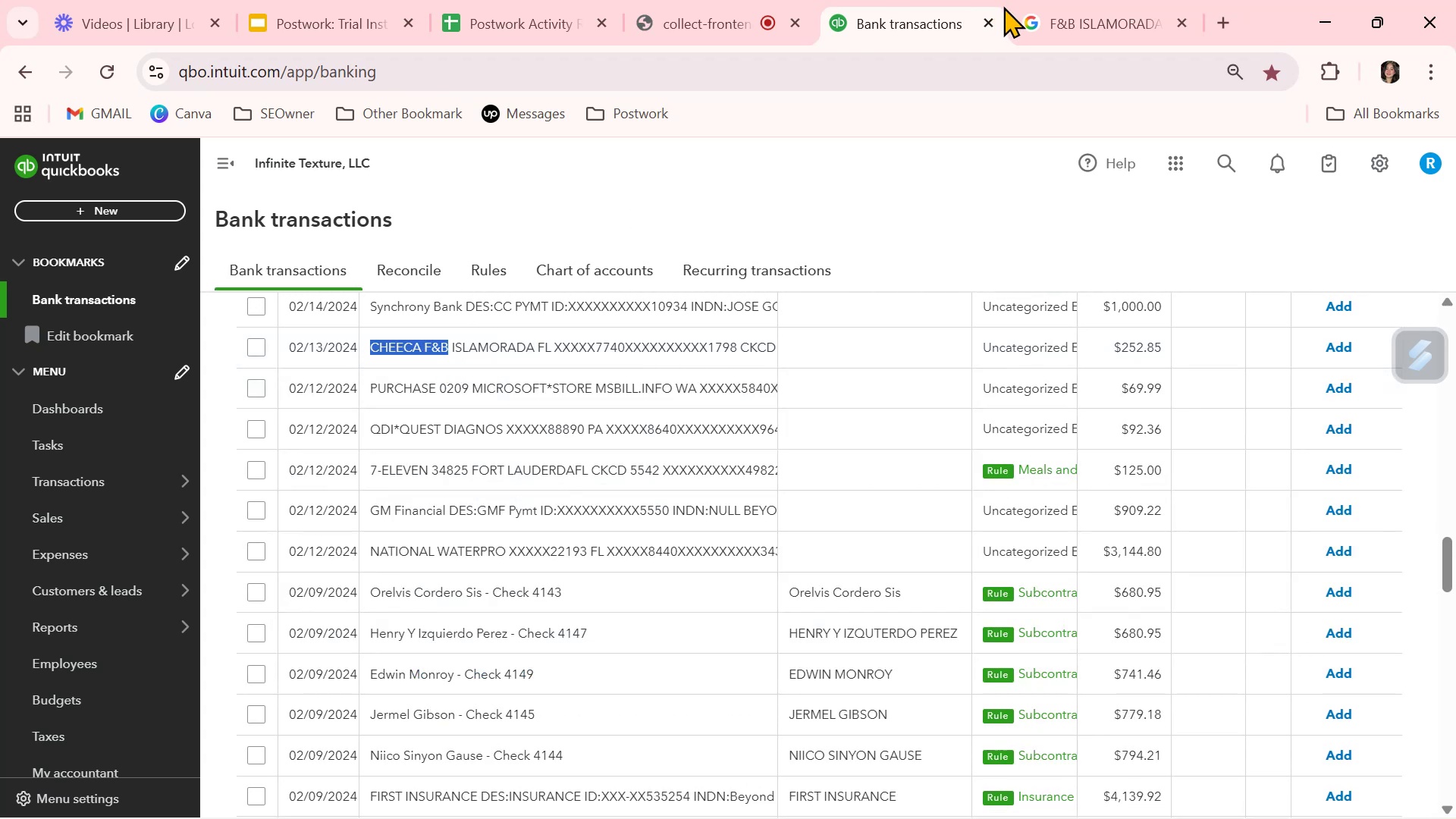 
left_click([1060, 17])
 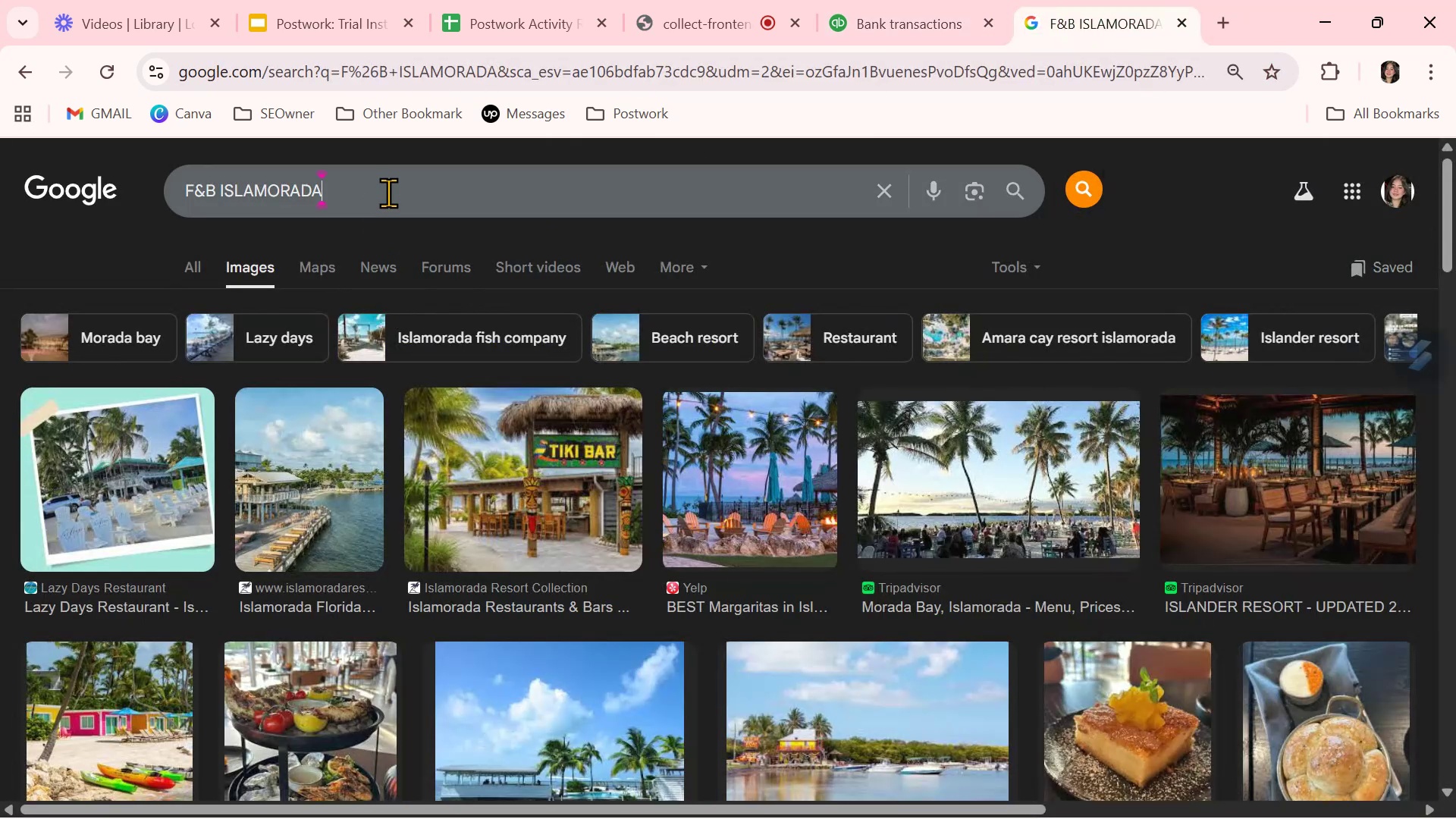 
double_click([388, 193])
 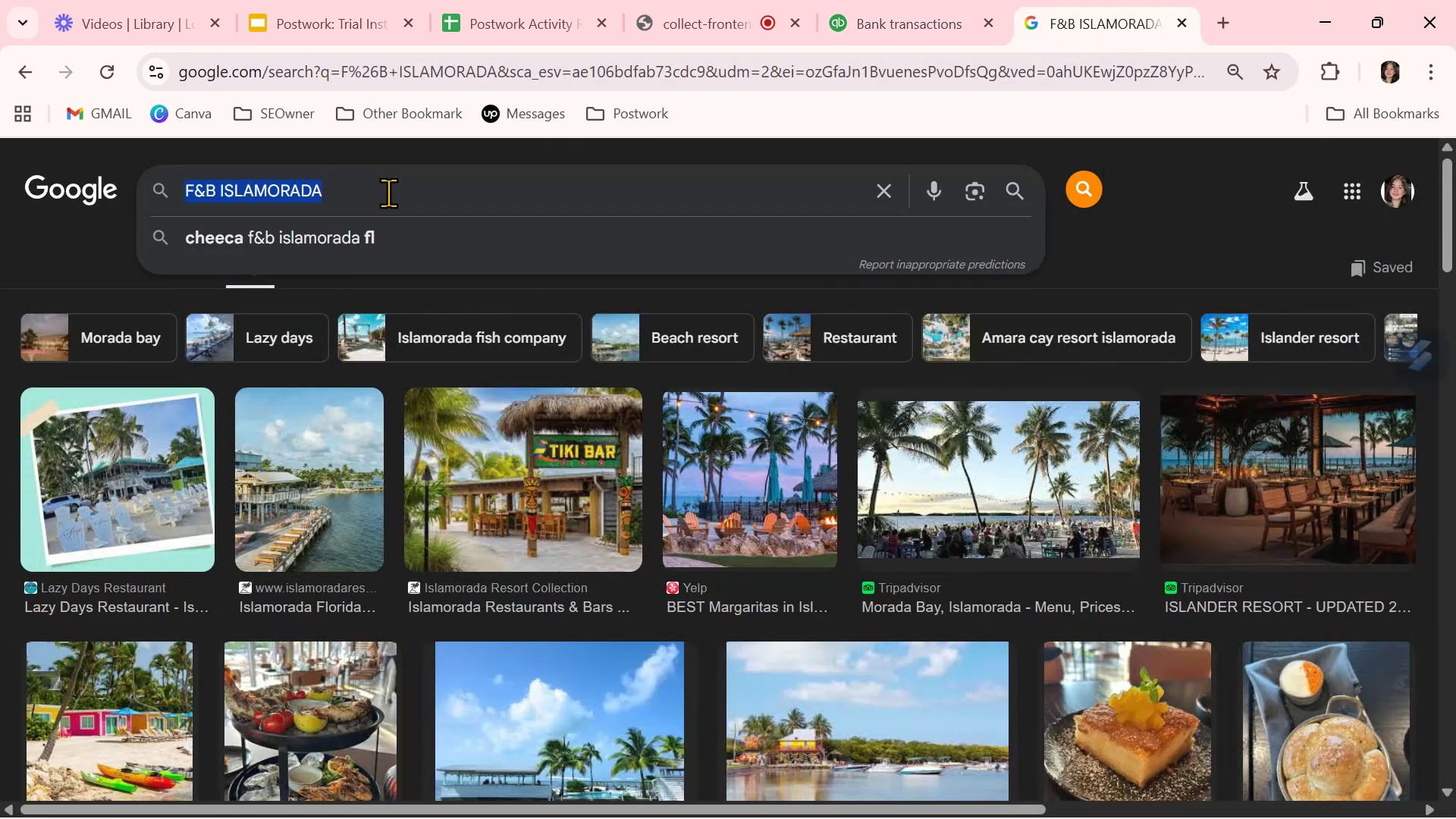 
triple_click([388, 193])
 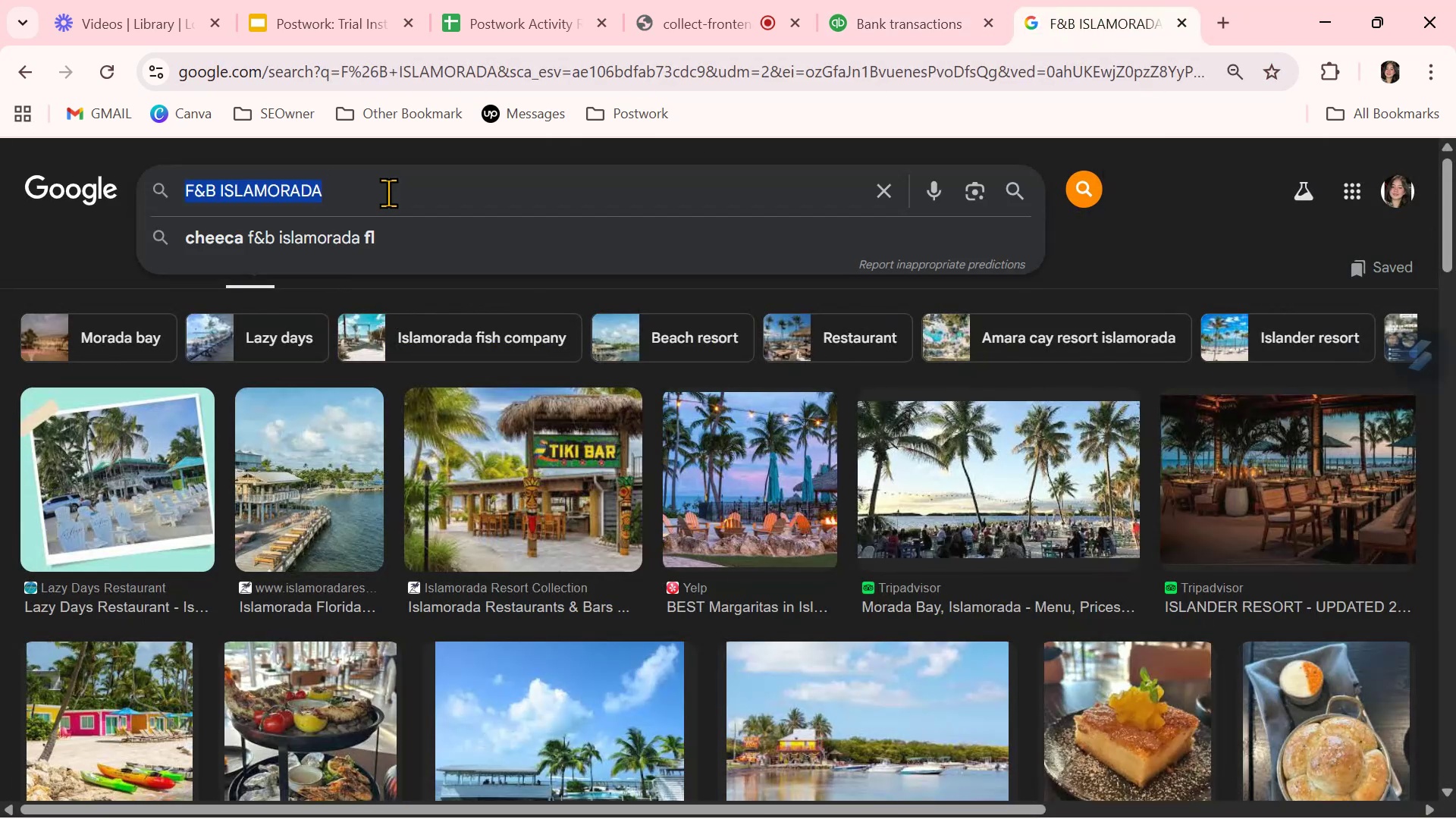 
key(Control+ControlLeft)
 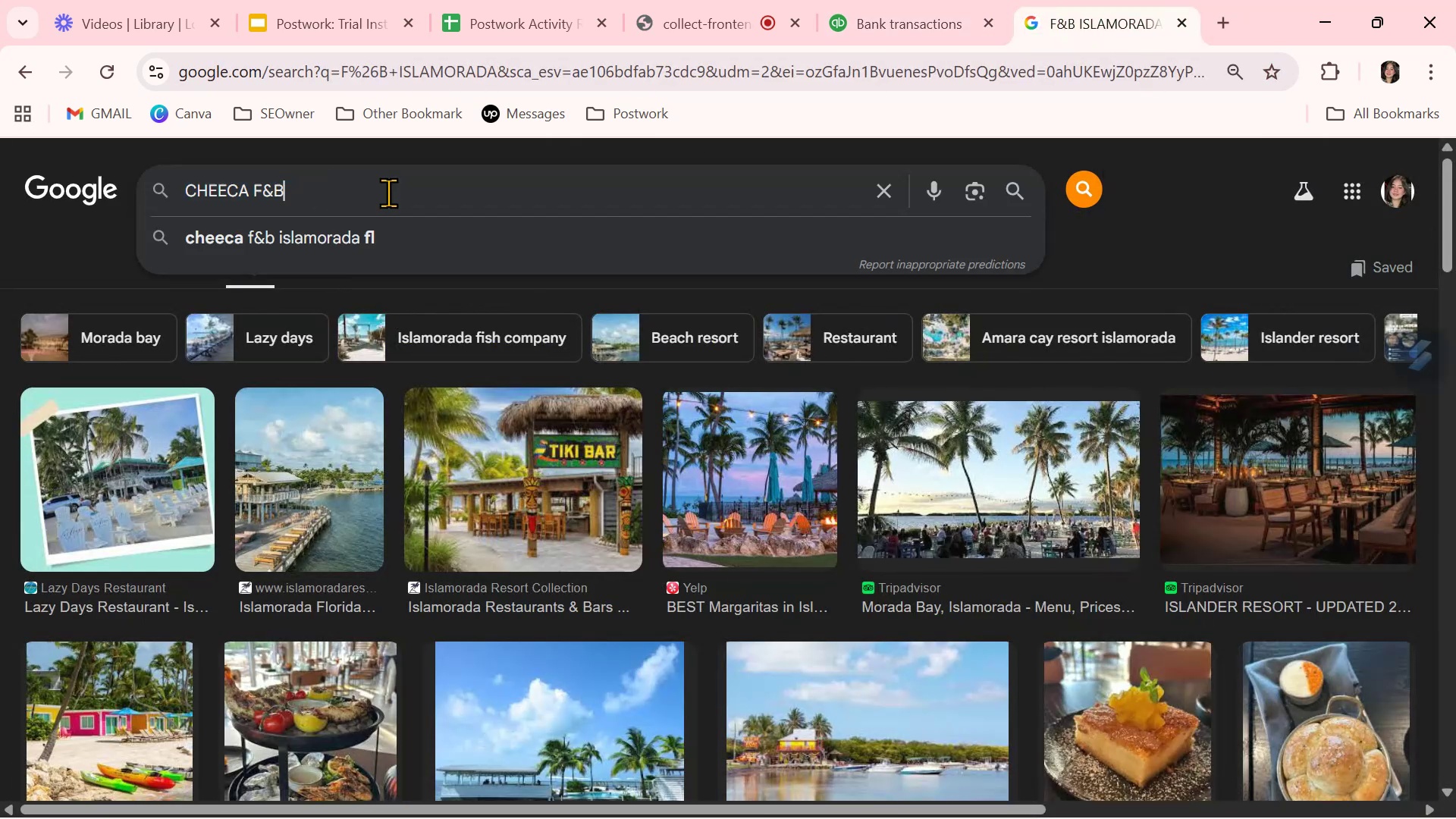 
key(Control+V)
 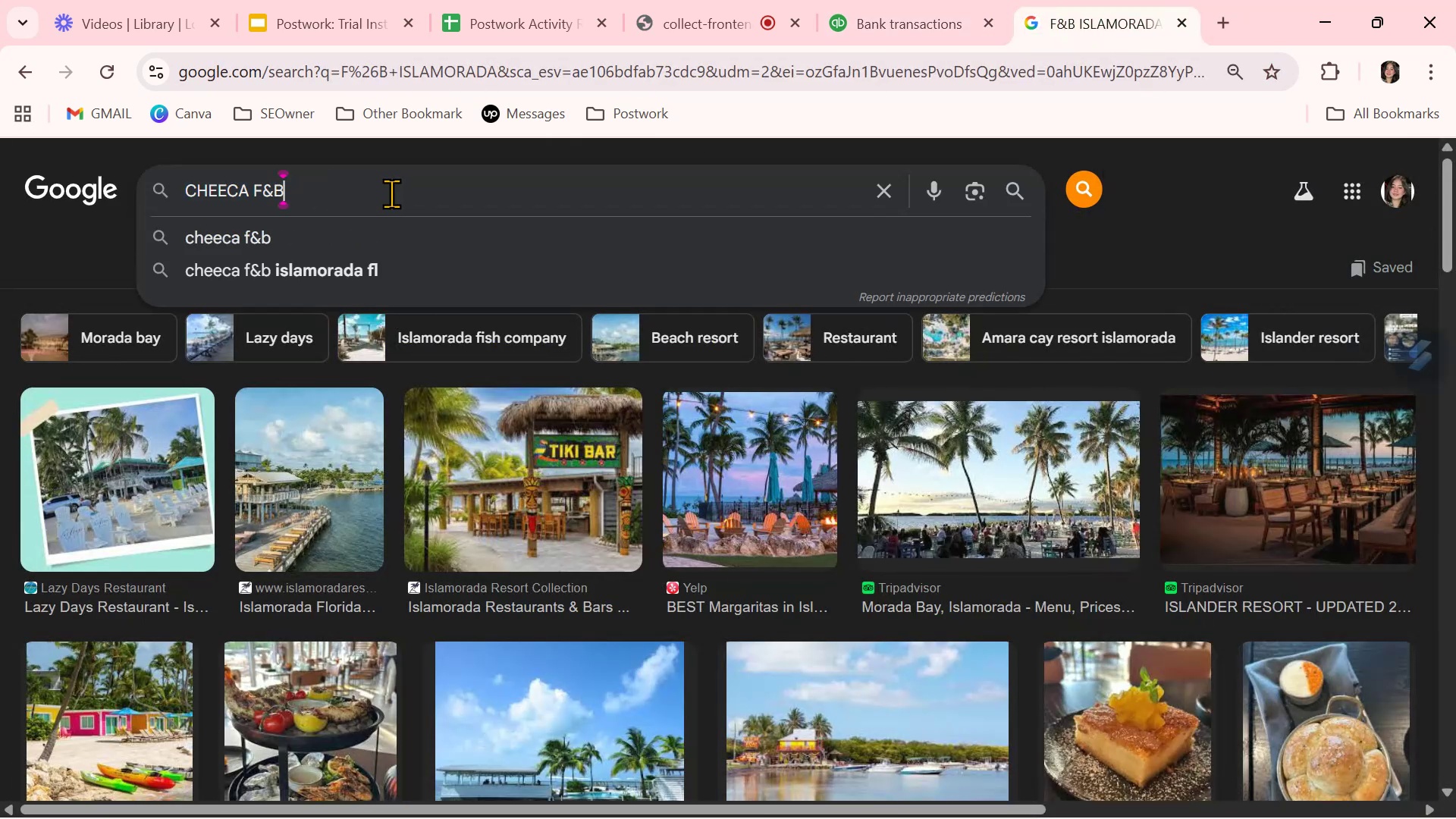 
key(NumpadEnter)
 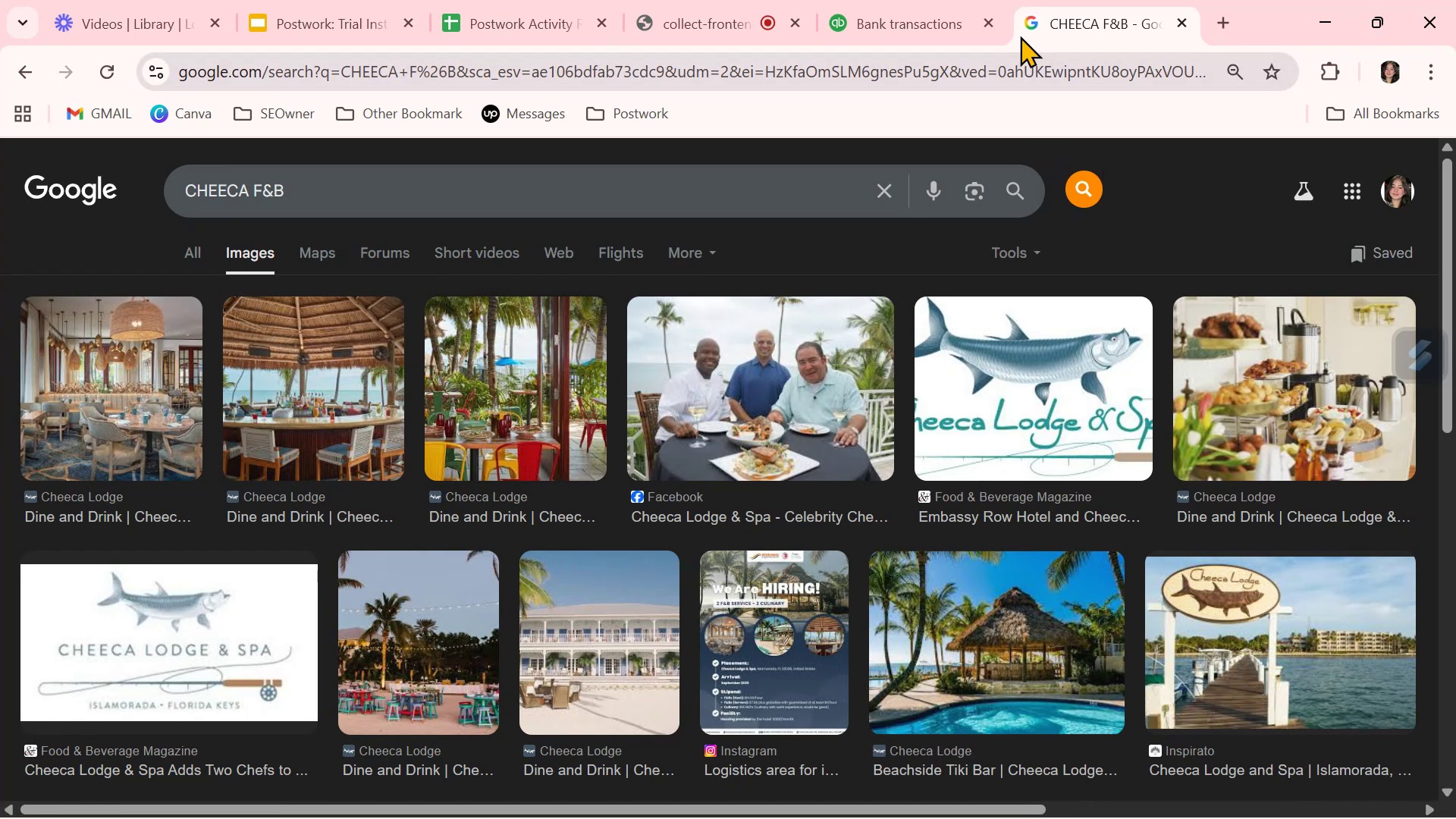 
wait(5.57)
 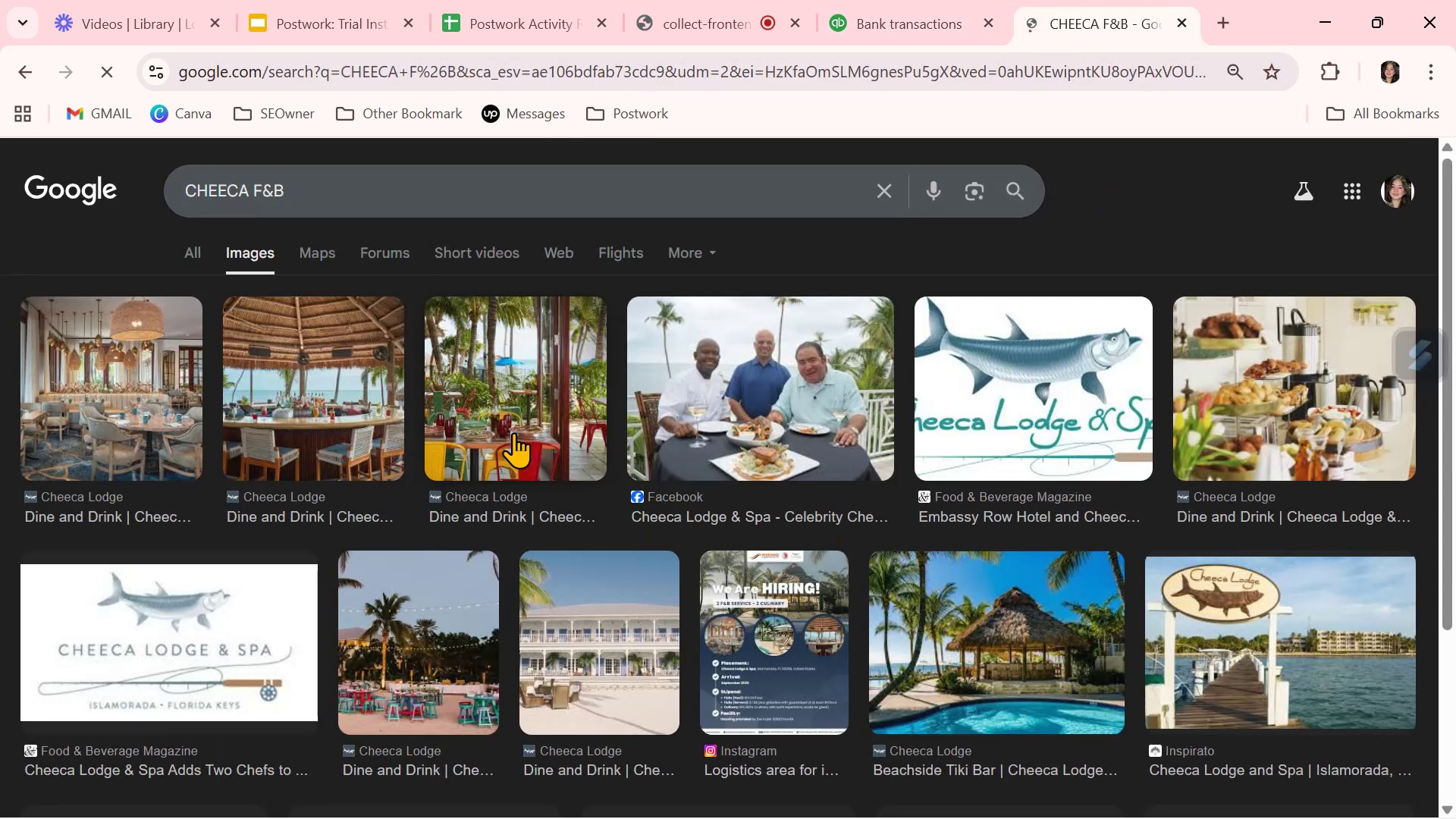 
scroll: coordinate [549, 448], scroll_direction: up, amount: 2.0
 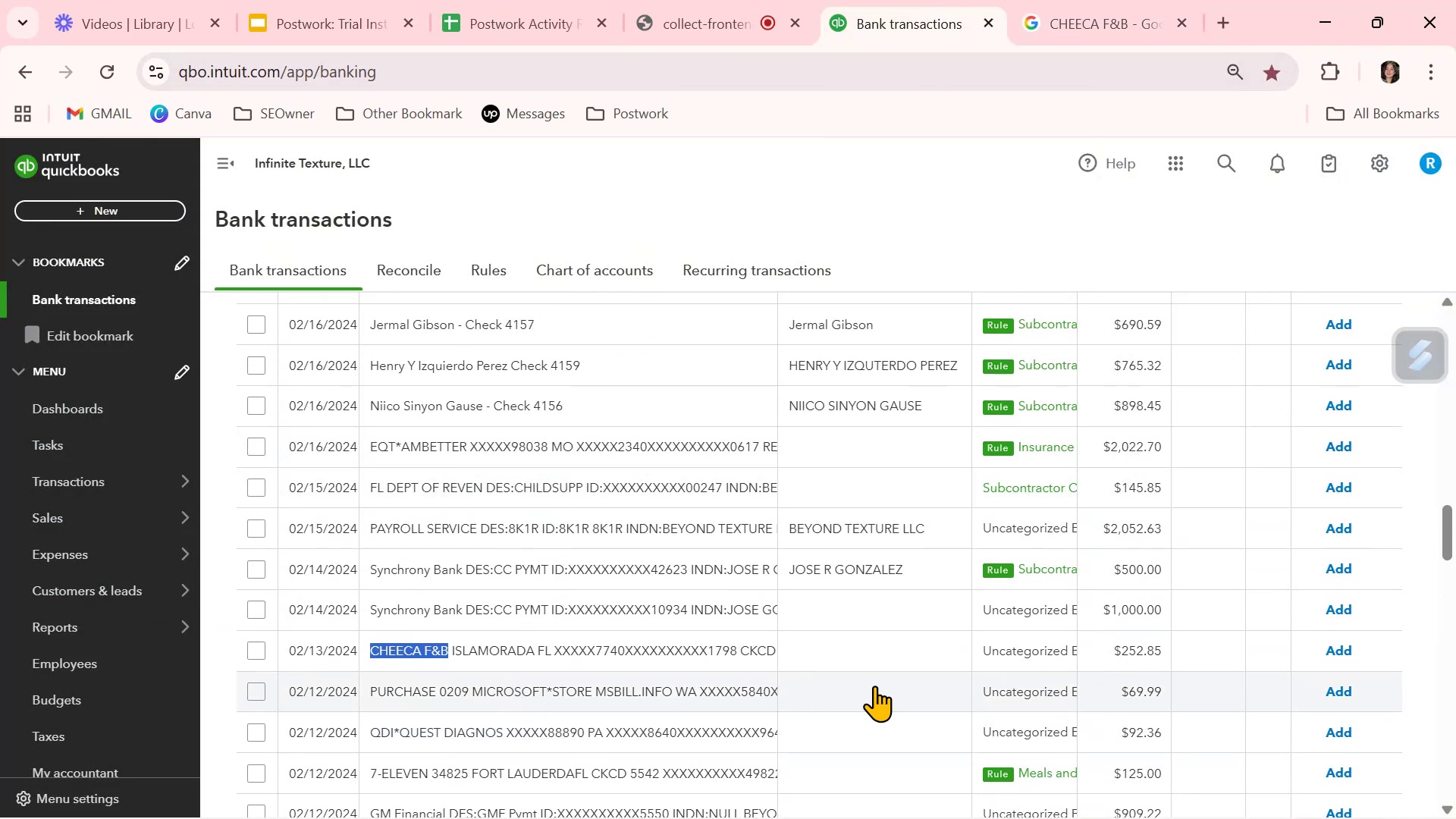 
left_click([890, 657])
 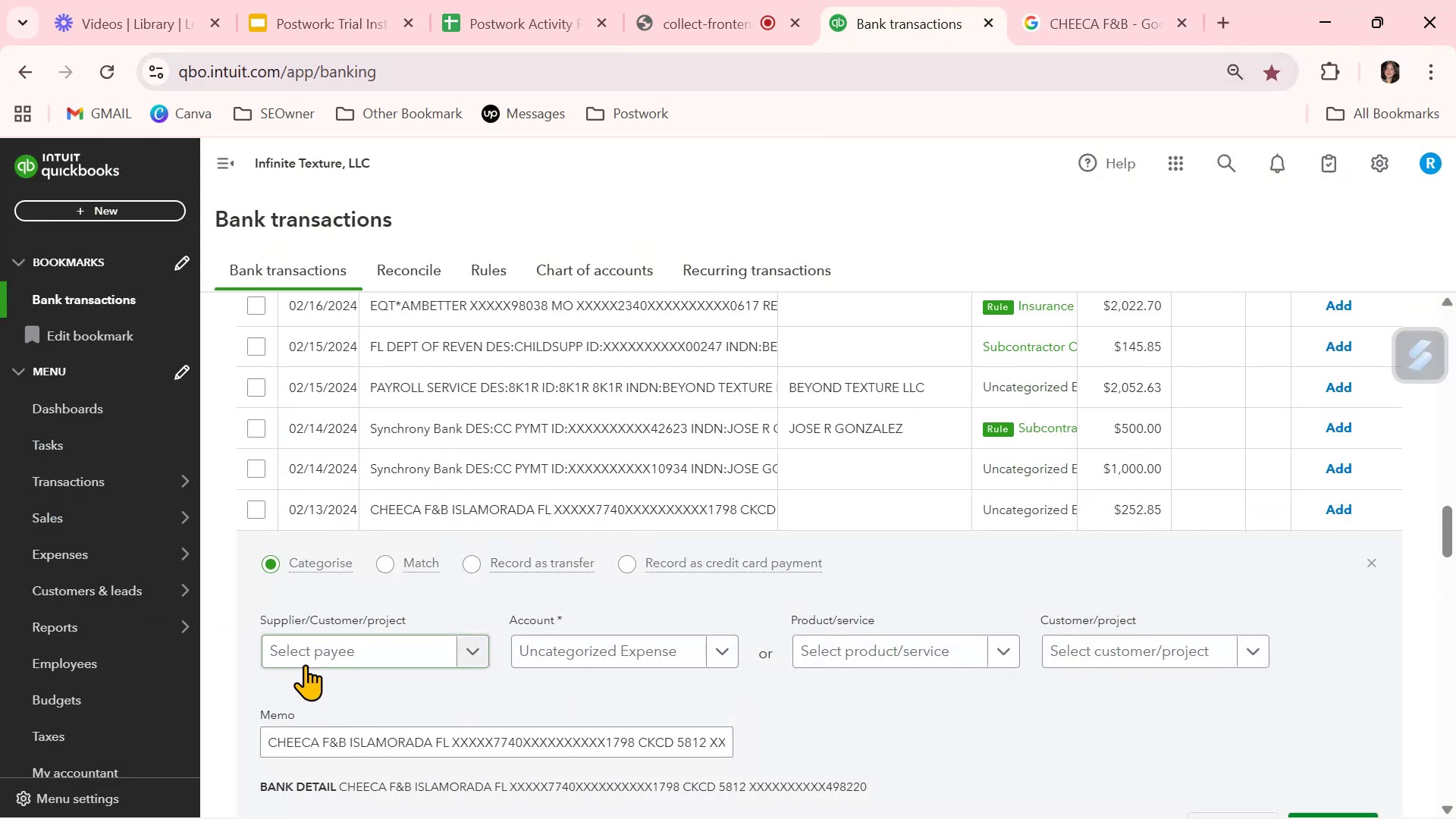 
left_click([315, 653])
 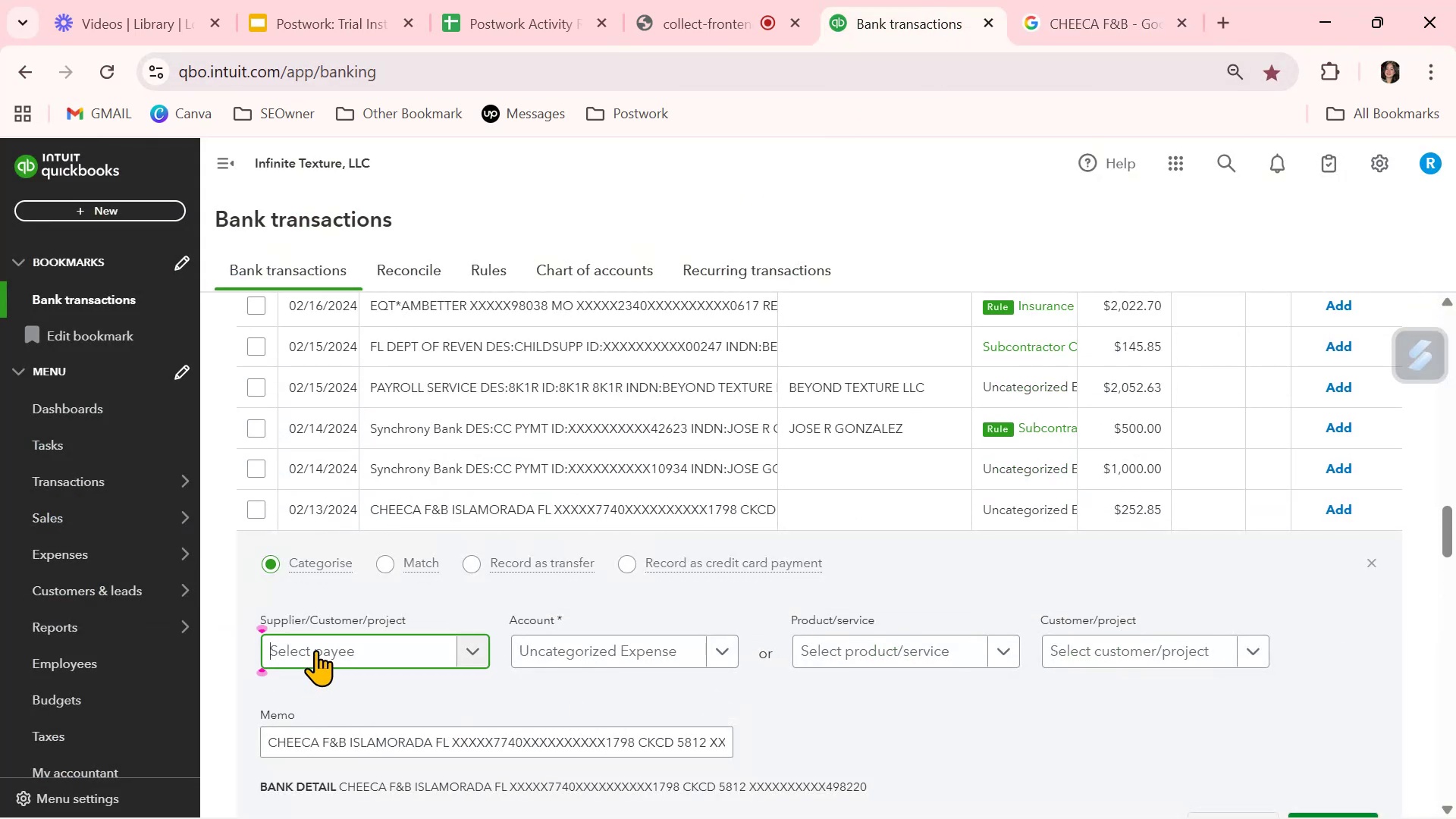 
key(Control+ControlLeft)
 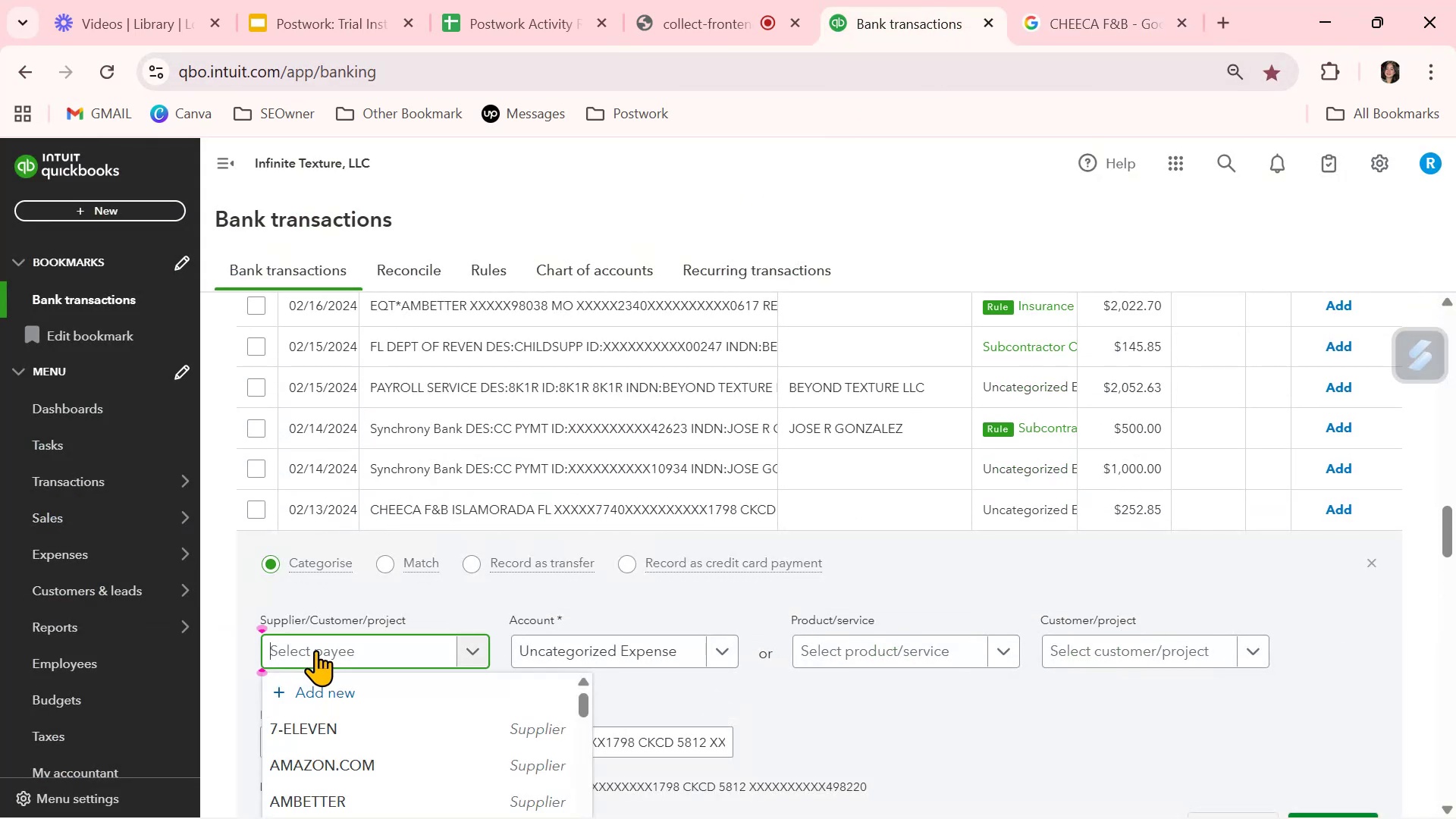 
key(Control+V)
 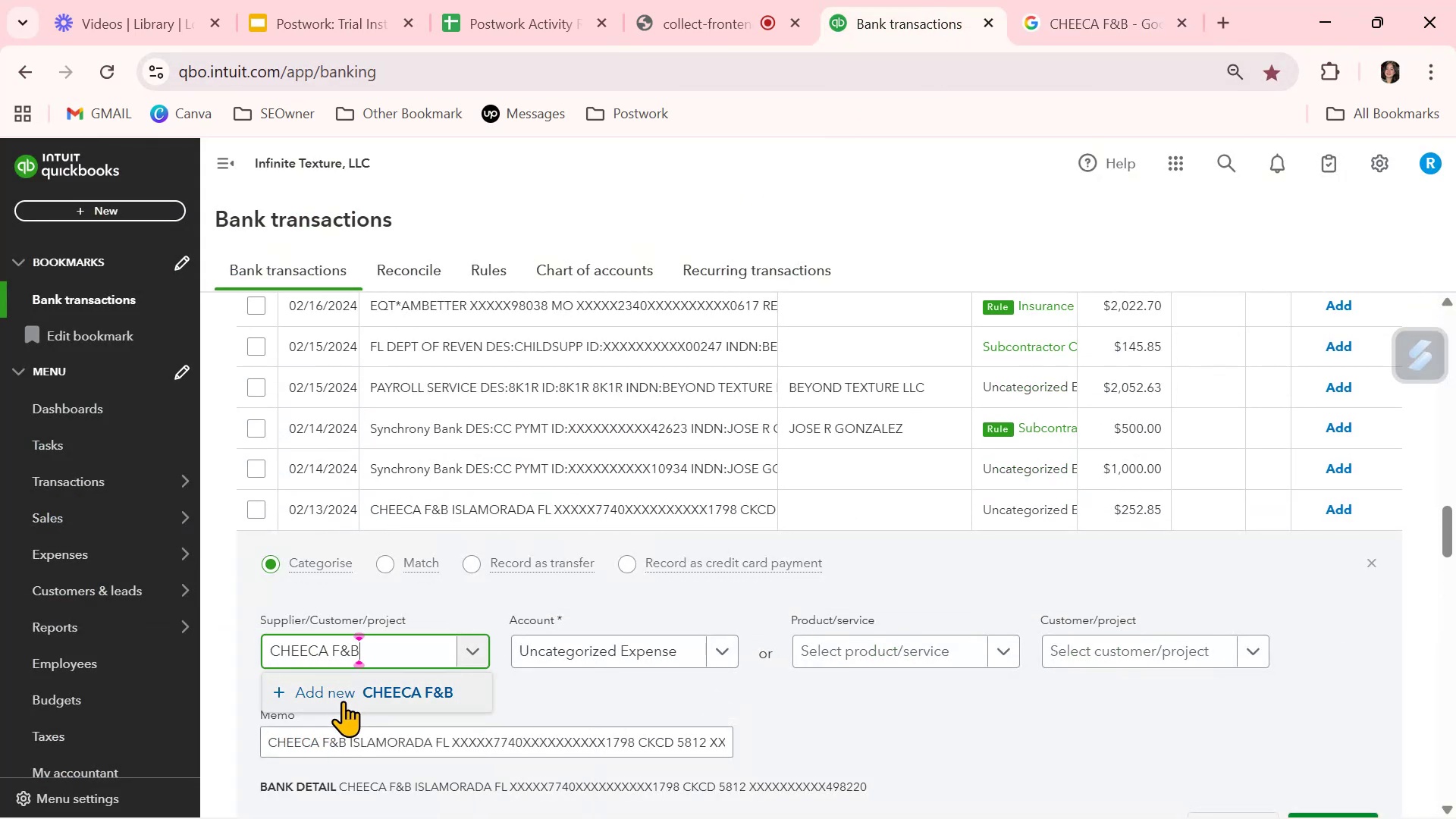 
left_click([391, 697])
 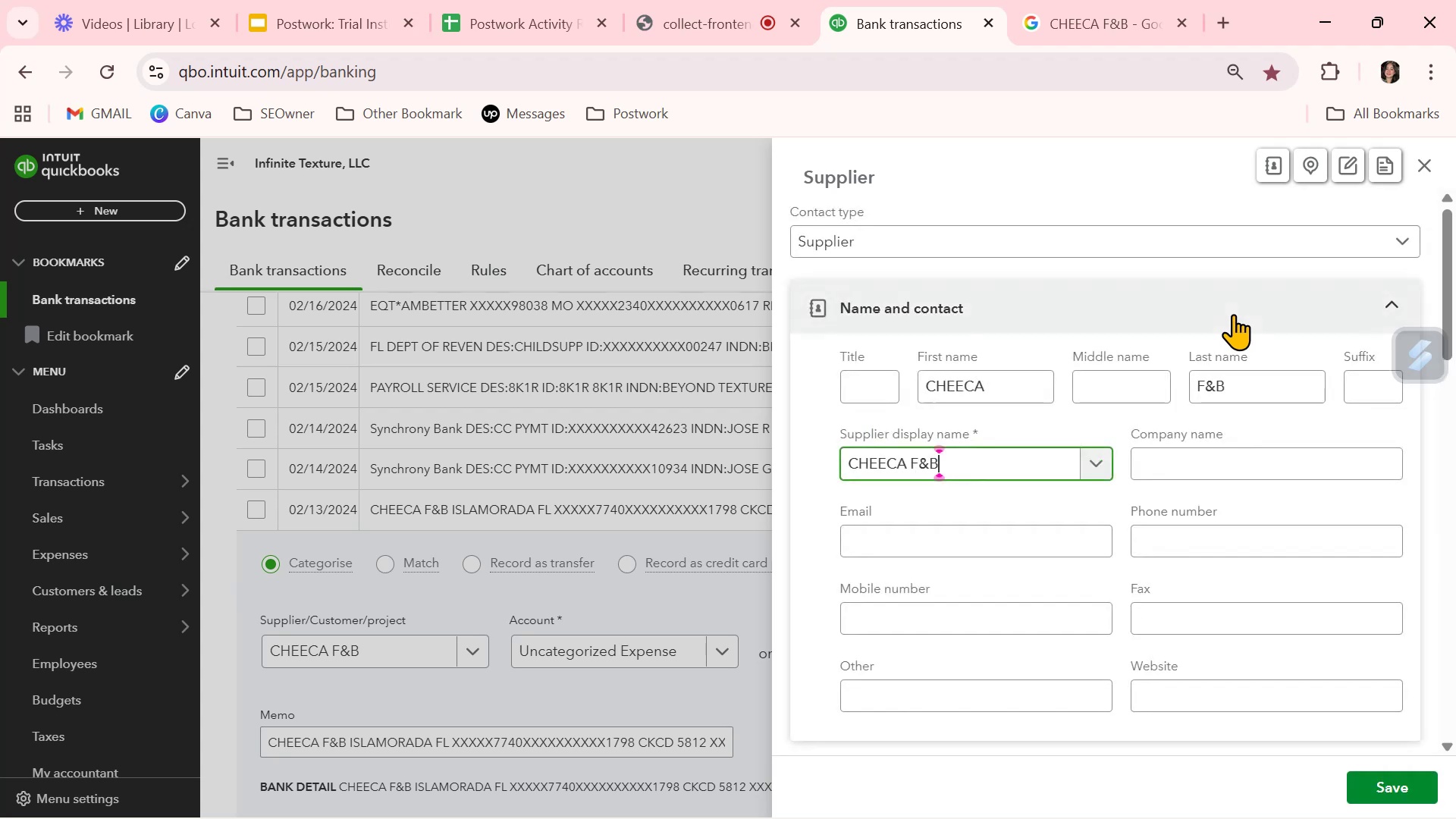 
left_click_drag(start_coordinate=[1254, 387], to_coordinate=[1141, 392])
 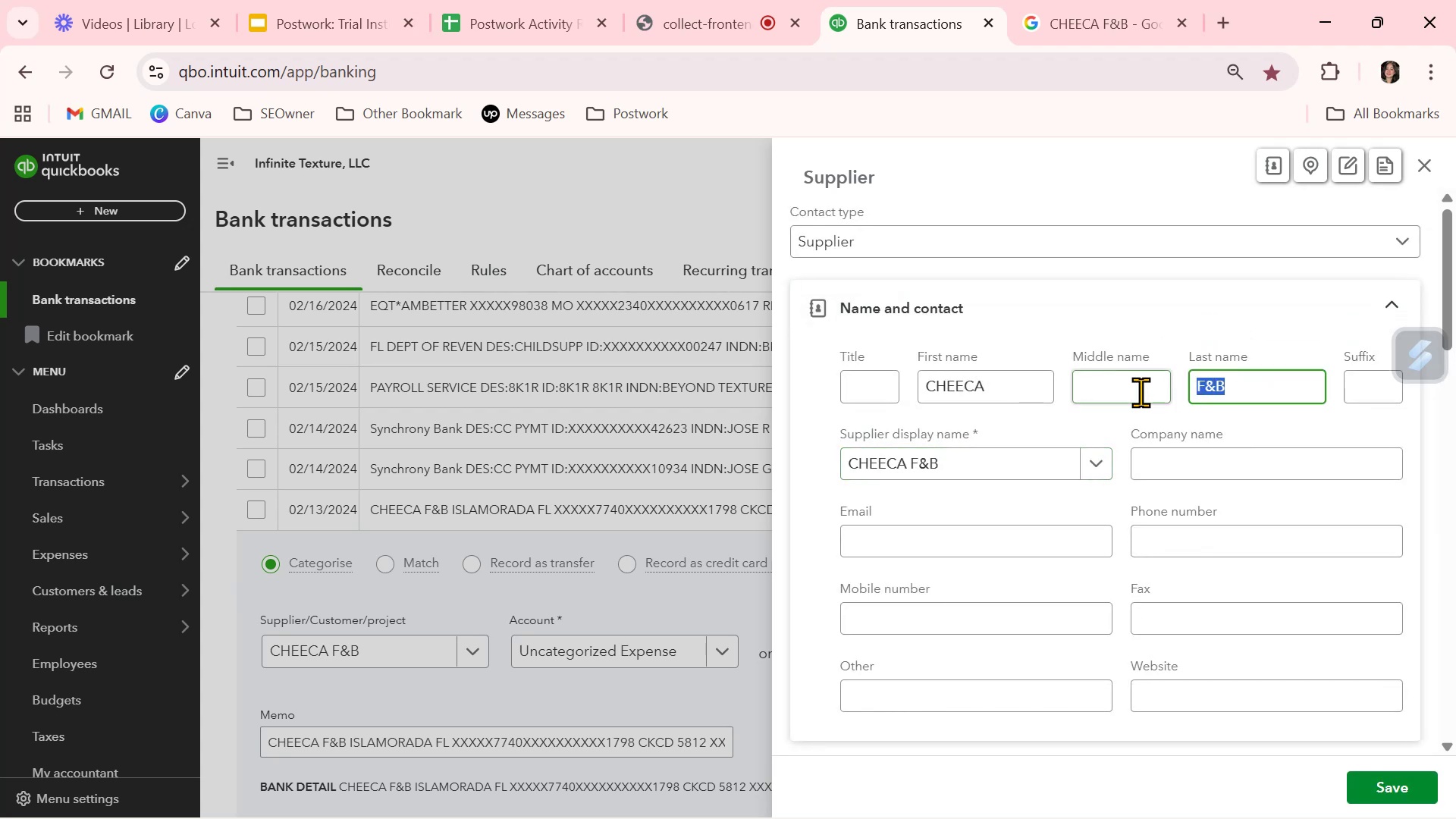 
key(Backspace)
 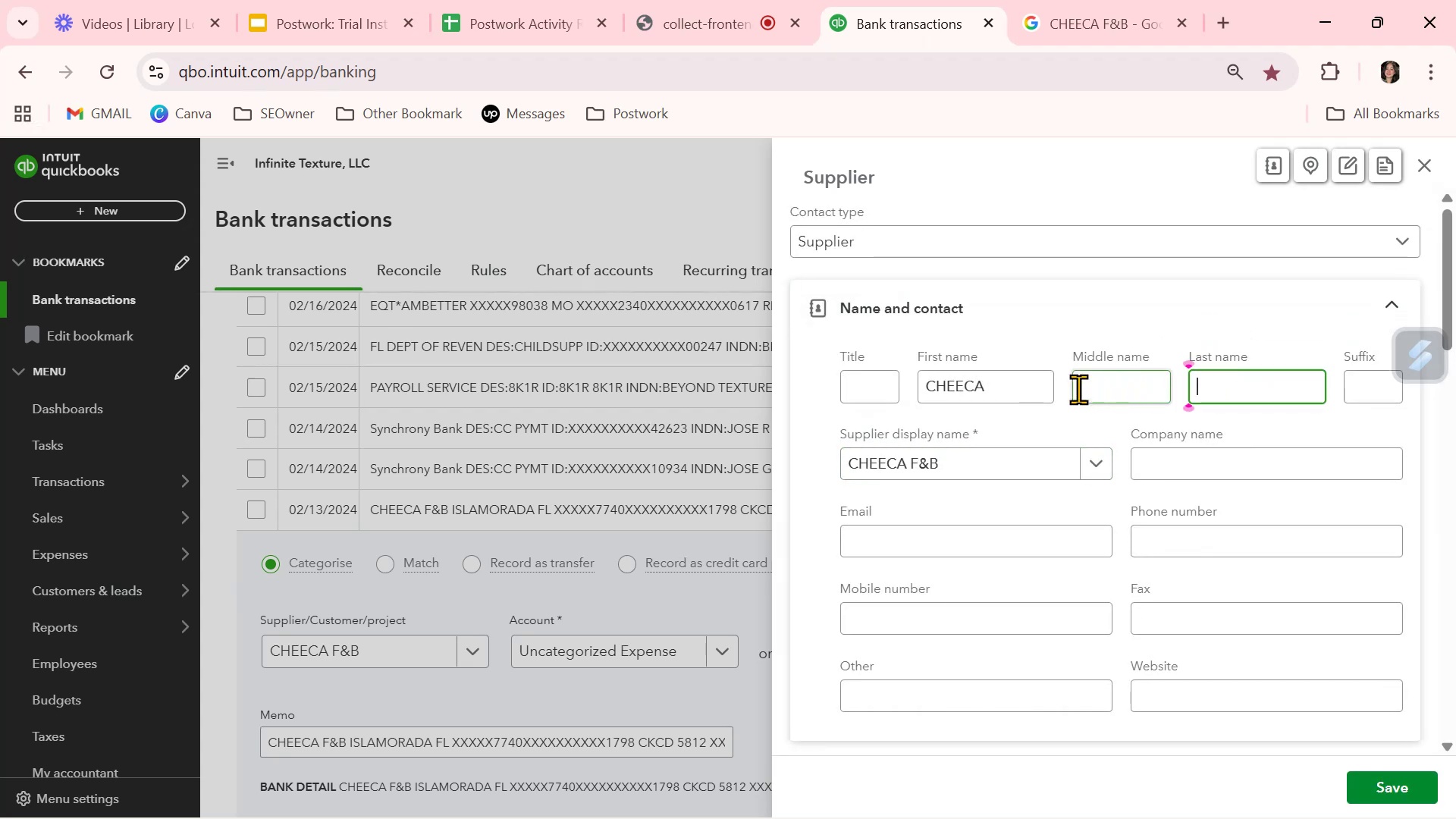 
left_click_drag(start_coordinate=[1024, 384], to_coordinate=[817, 388])
 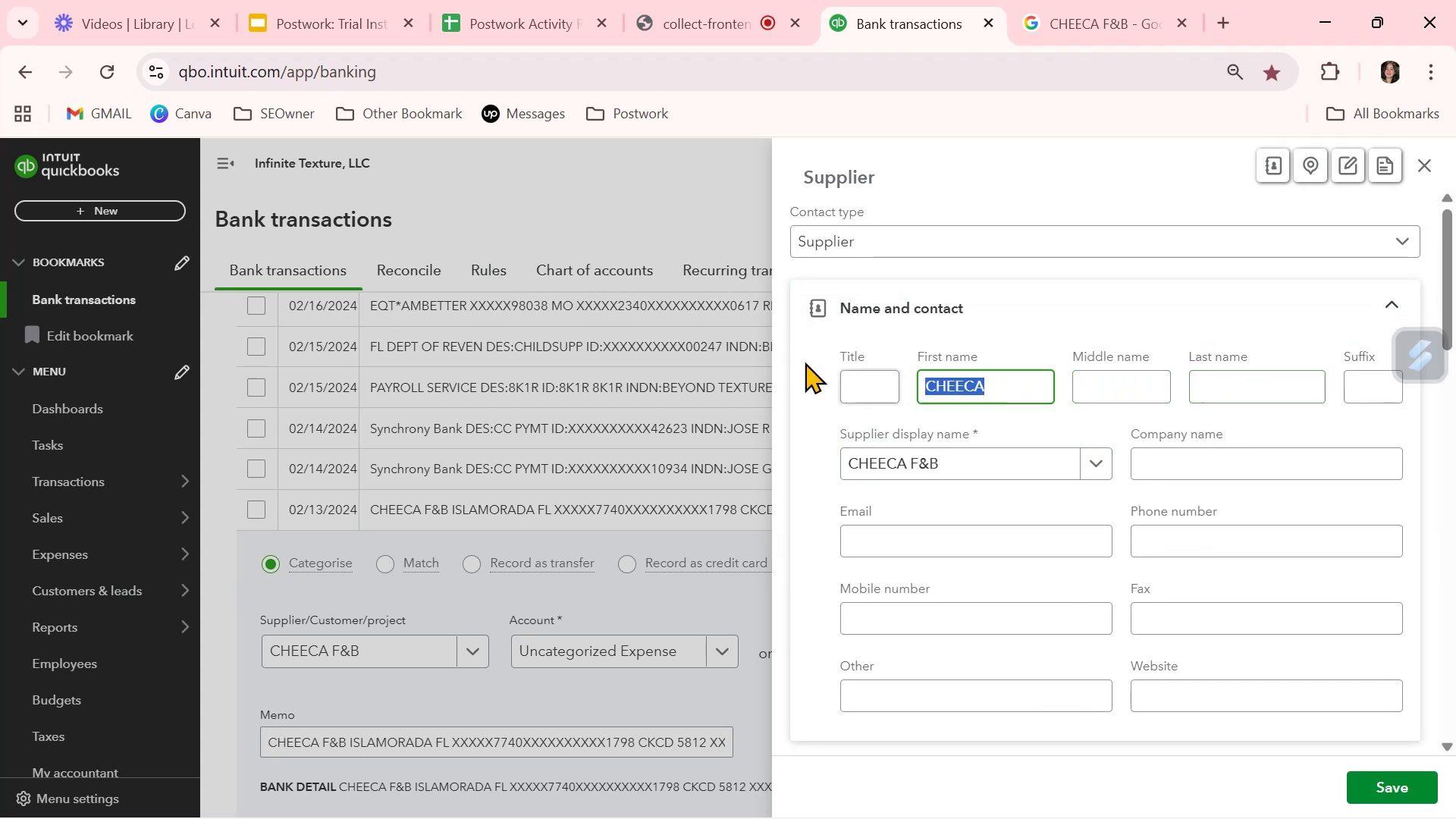 
key(Backspace)
 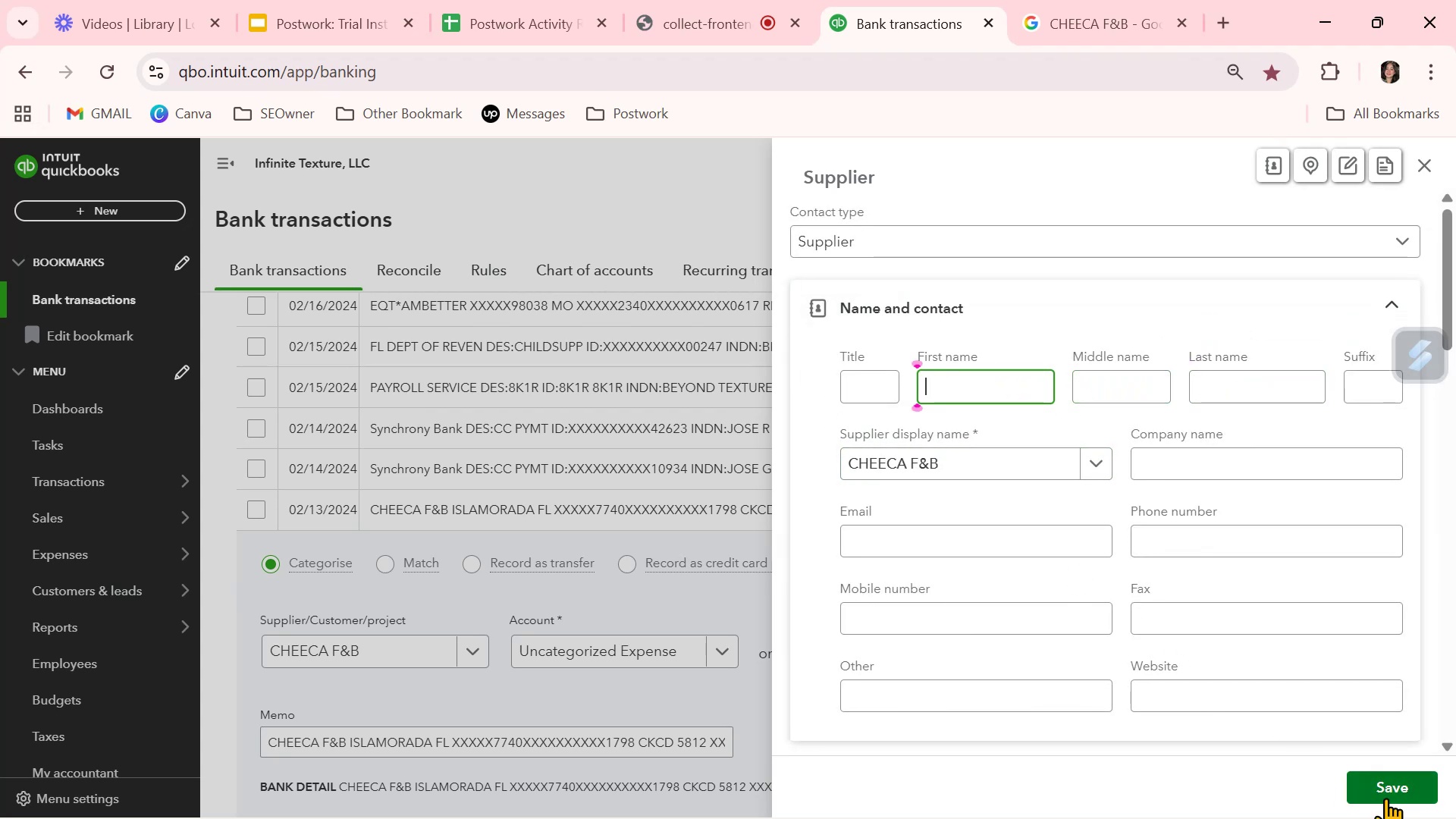 
left_click([1385, 789])
 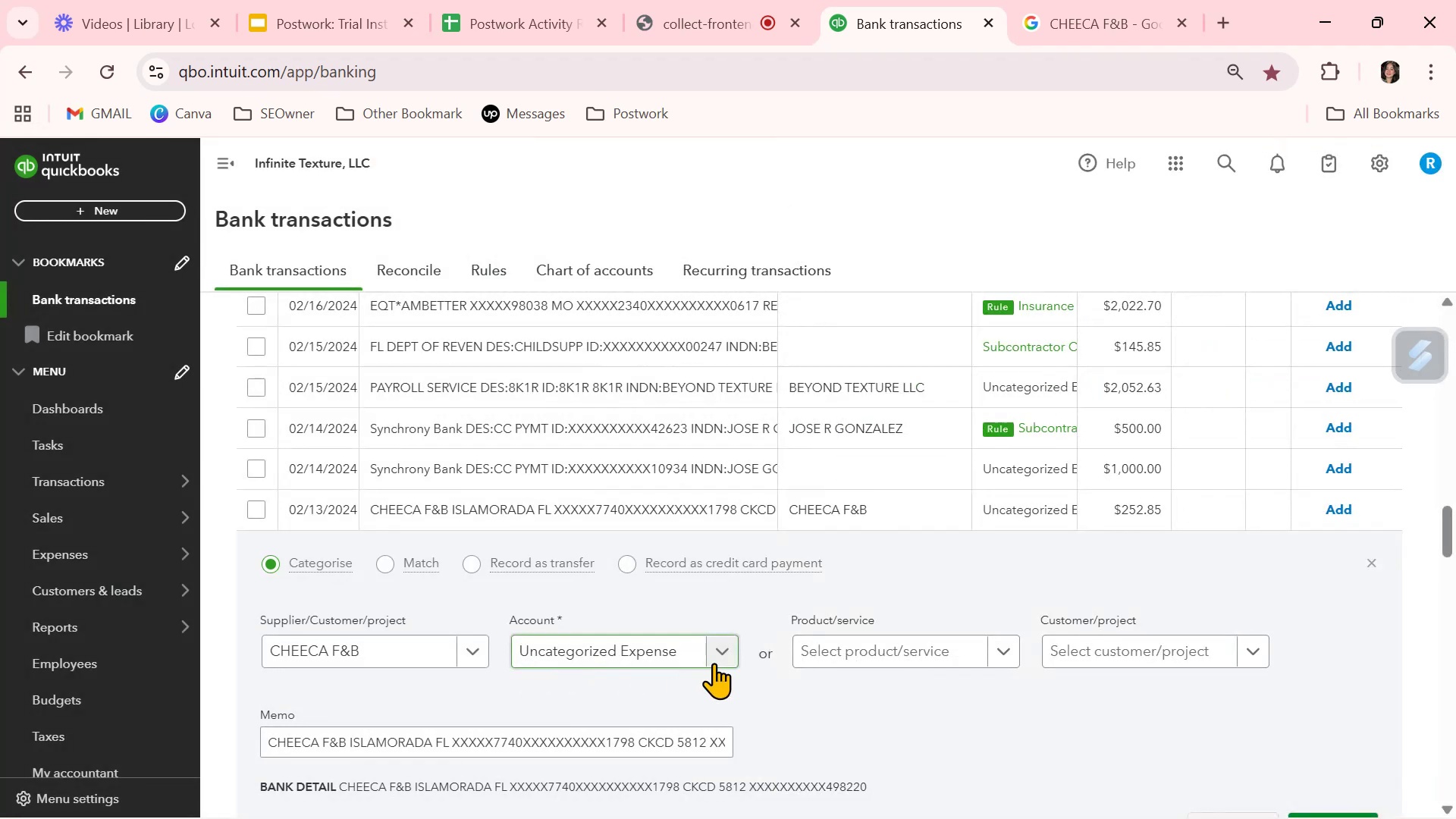 
left_click([726, 657])
 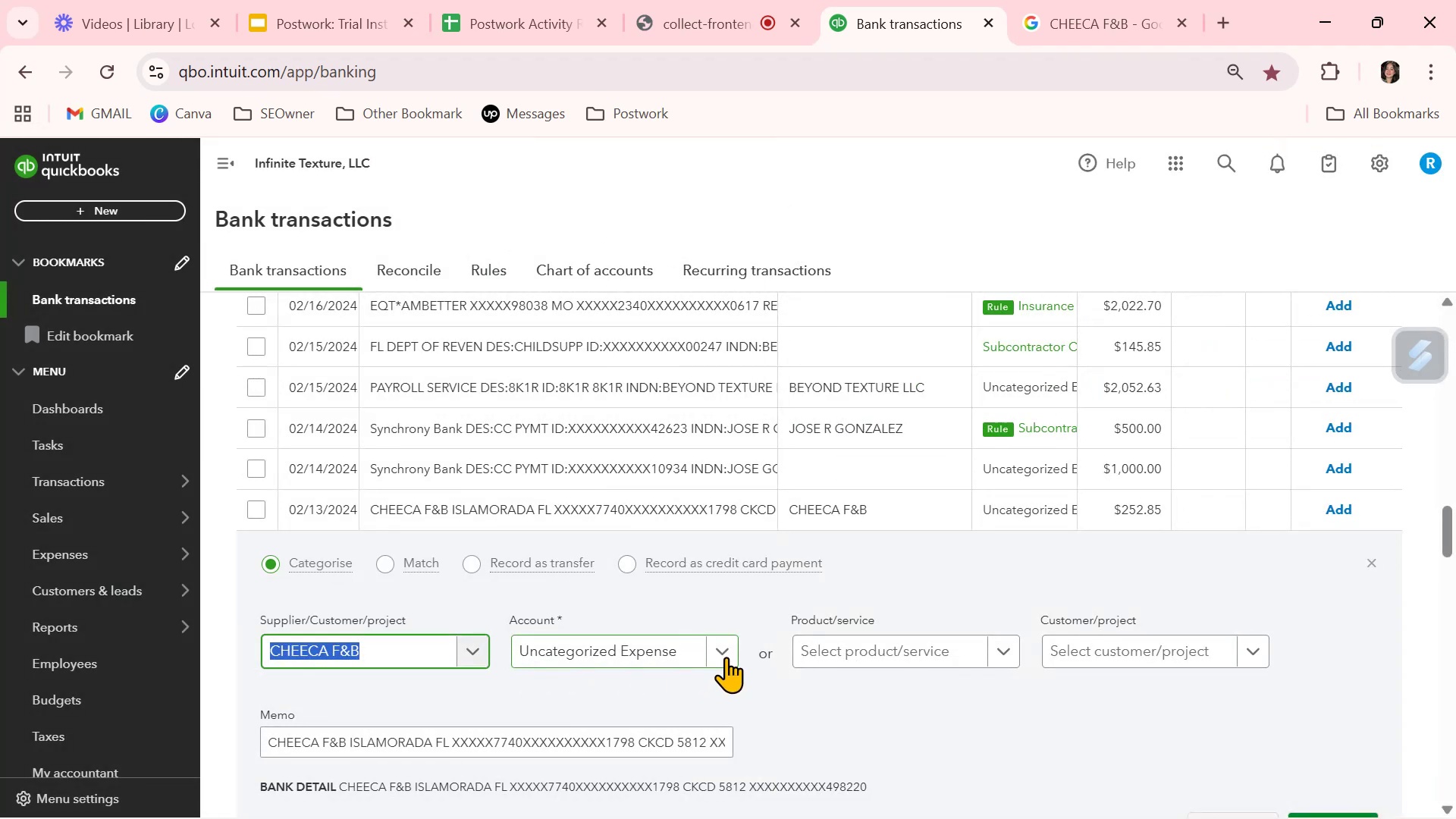 
left_click([726, 657])
 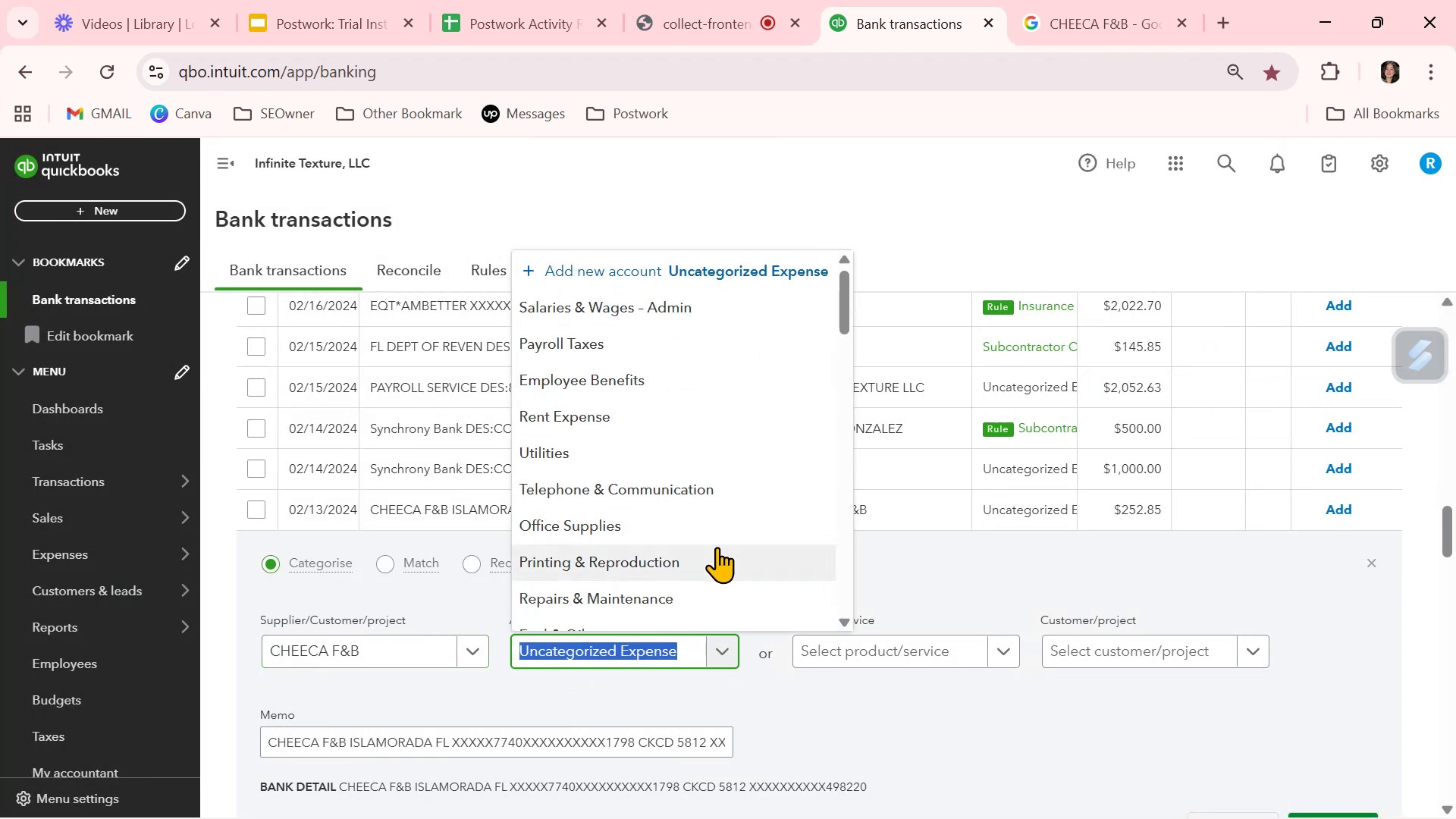 
type(ME)
 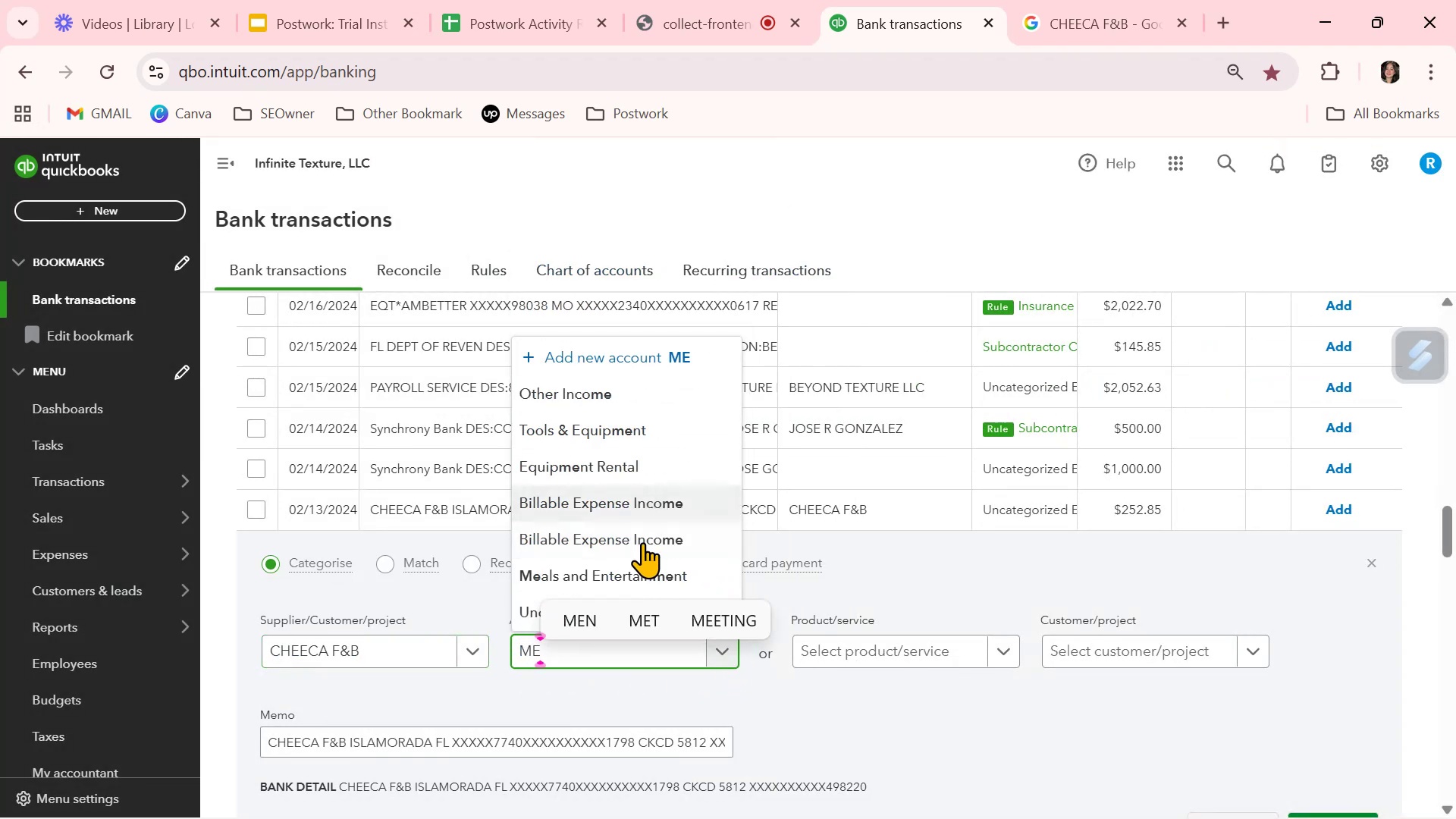 
left_click([641, 579])
 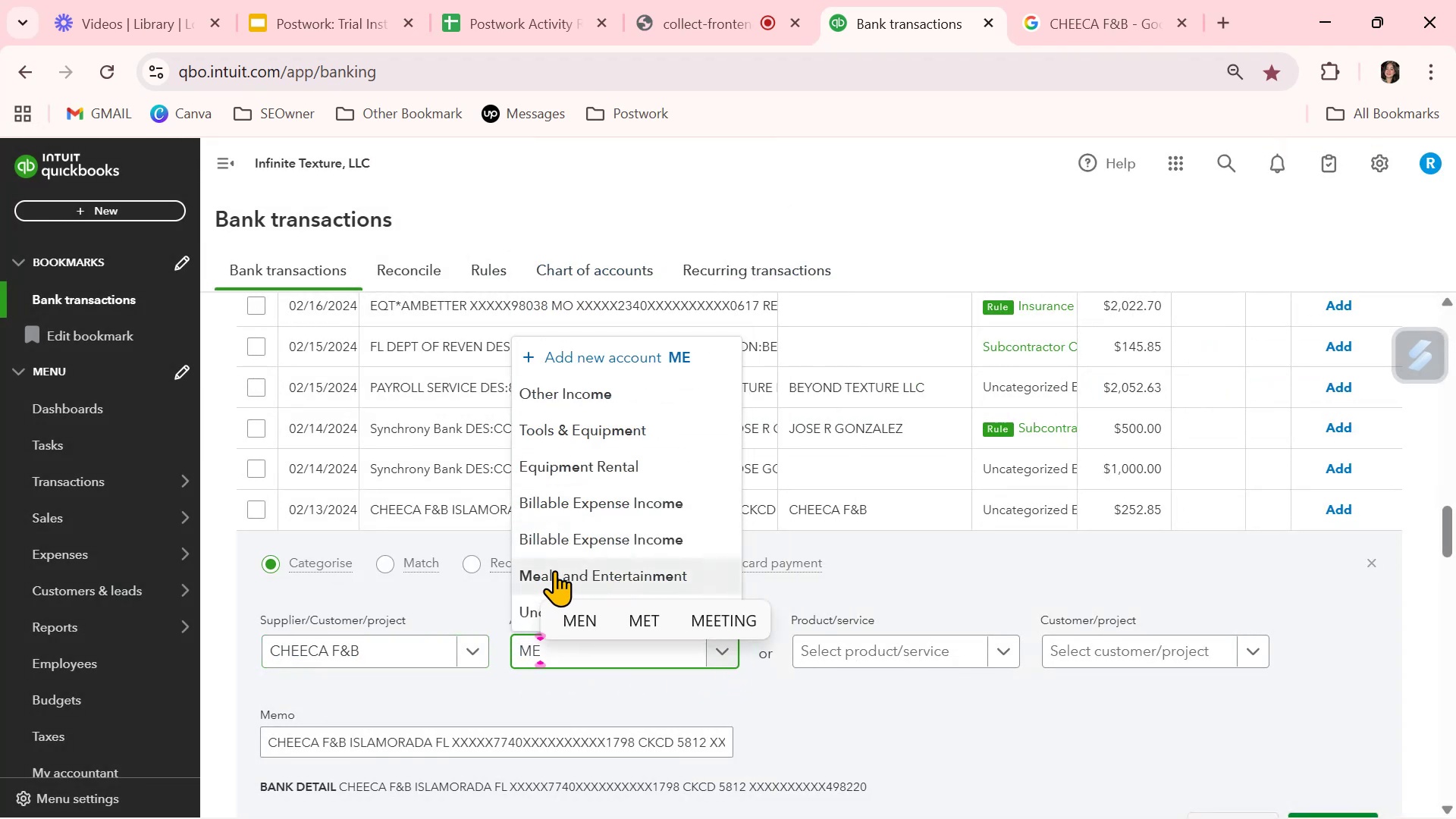 
left_click([544, 570])
 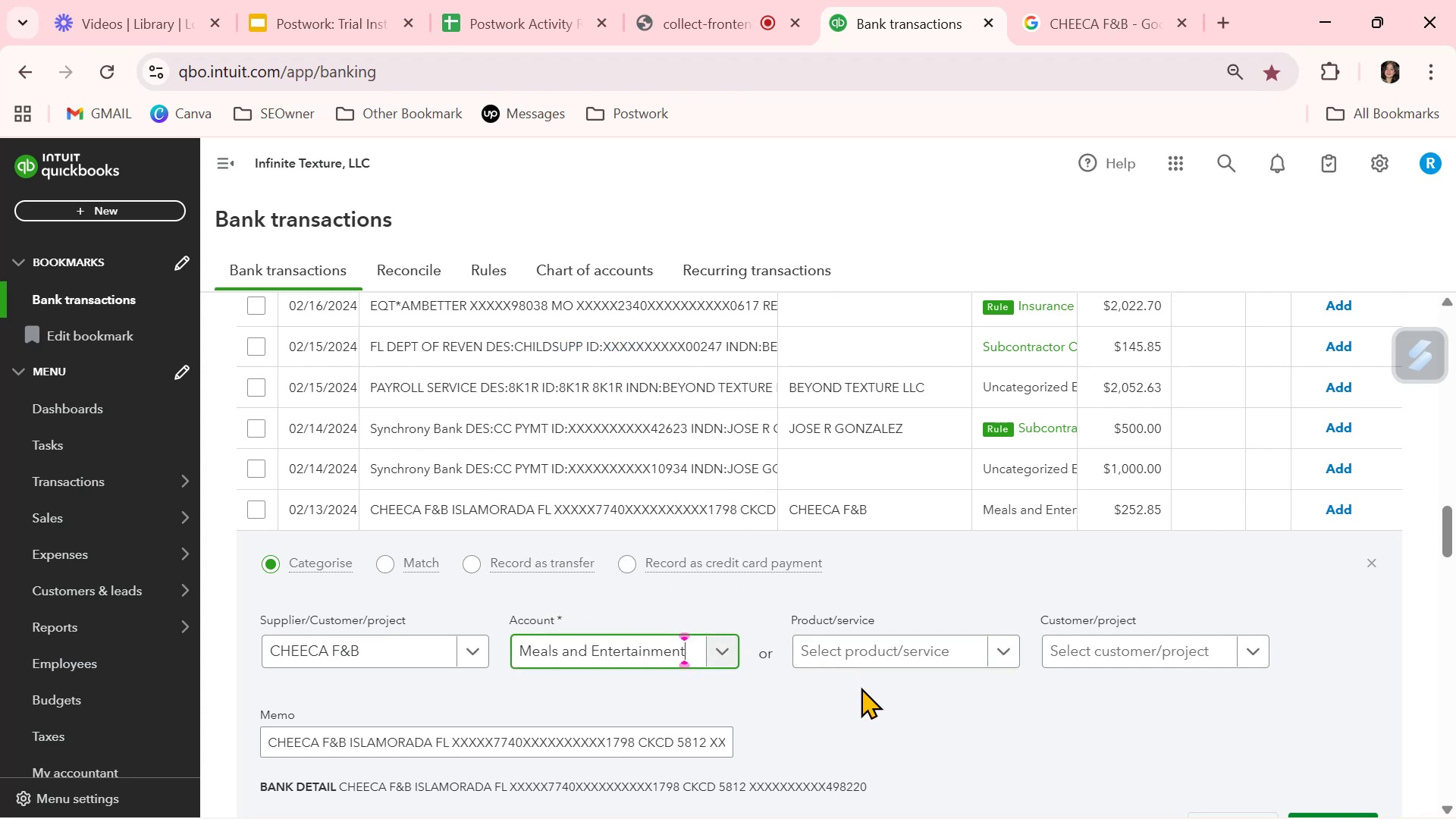 
left_click([863, 690])
 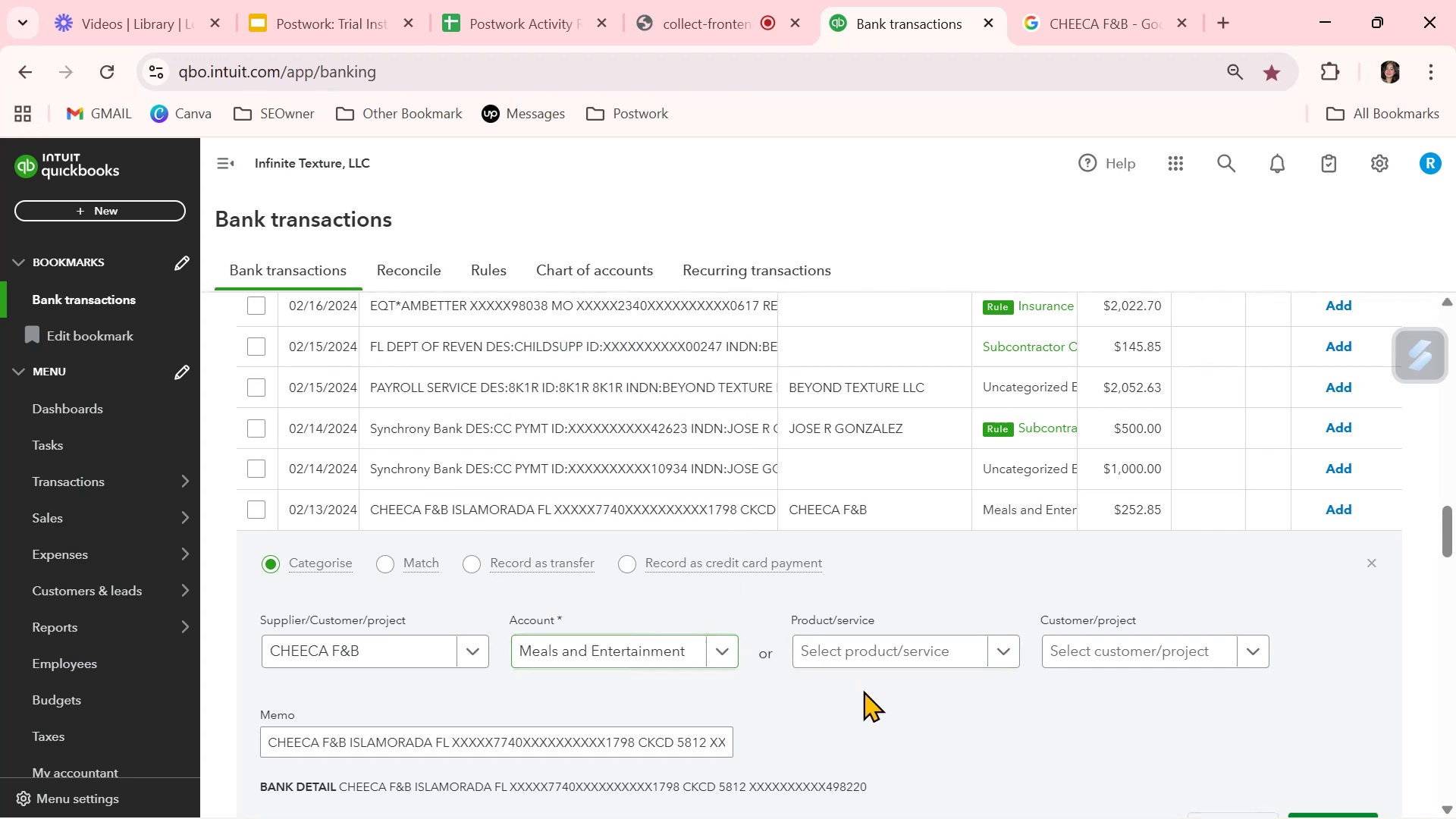 
scroll: coordinate [864, 690], scroll_direction: down, amount: 1.0
 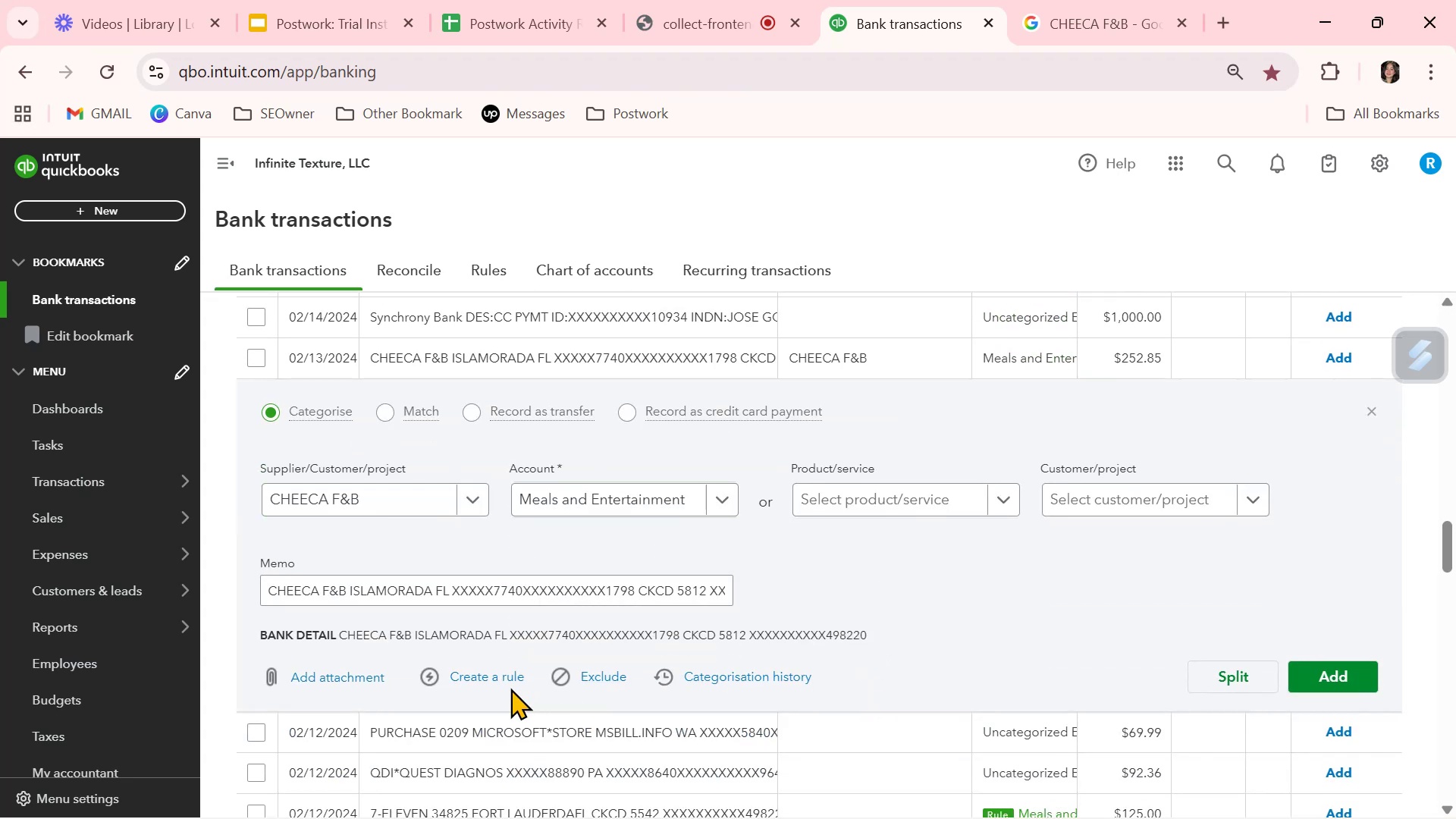 
left_click([500, 677])
 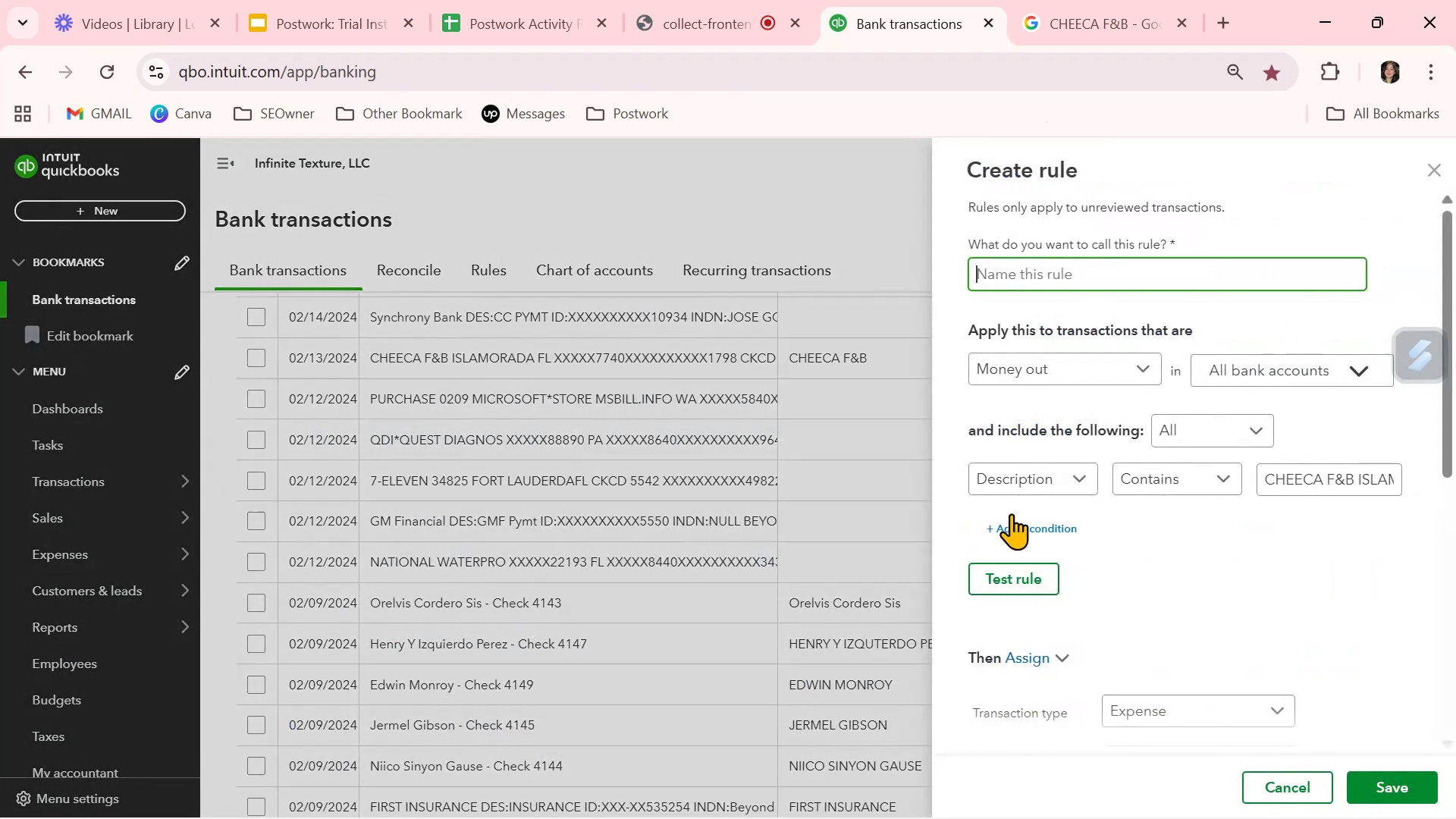 
key(Control+ControlLeft)
 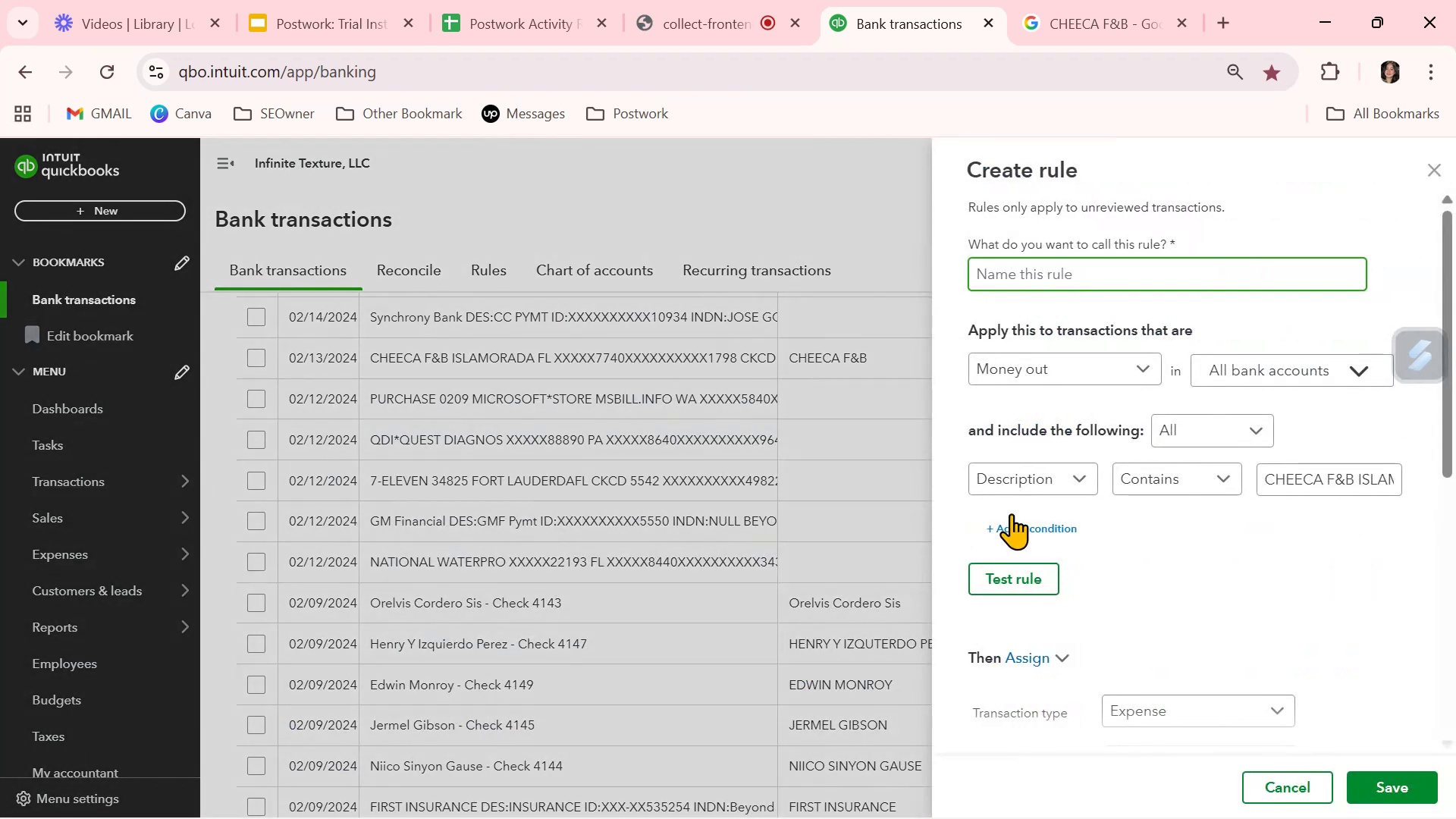 
key(Control+V)
 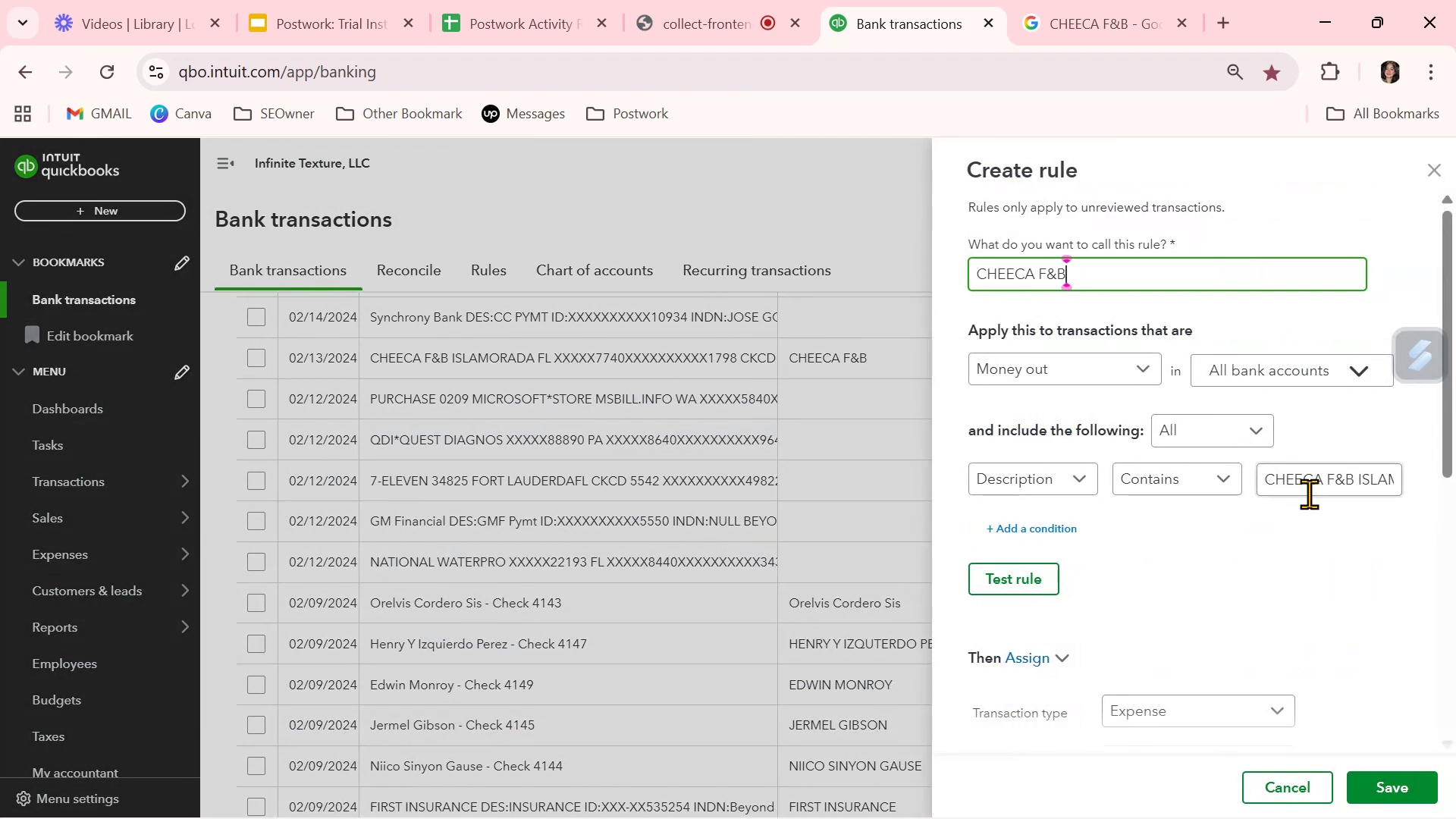 
left_click([1332, 482])
 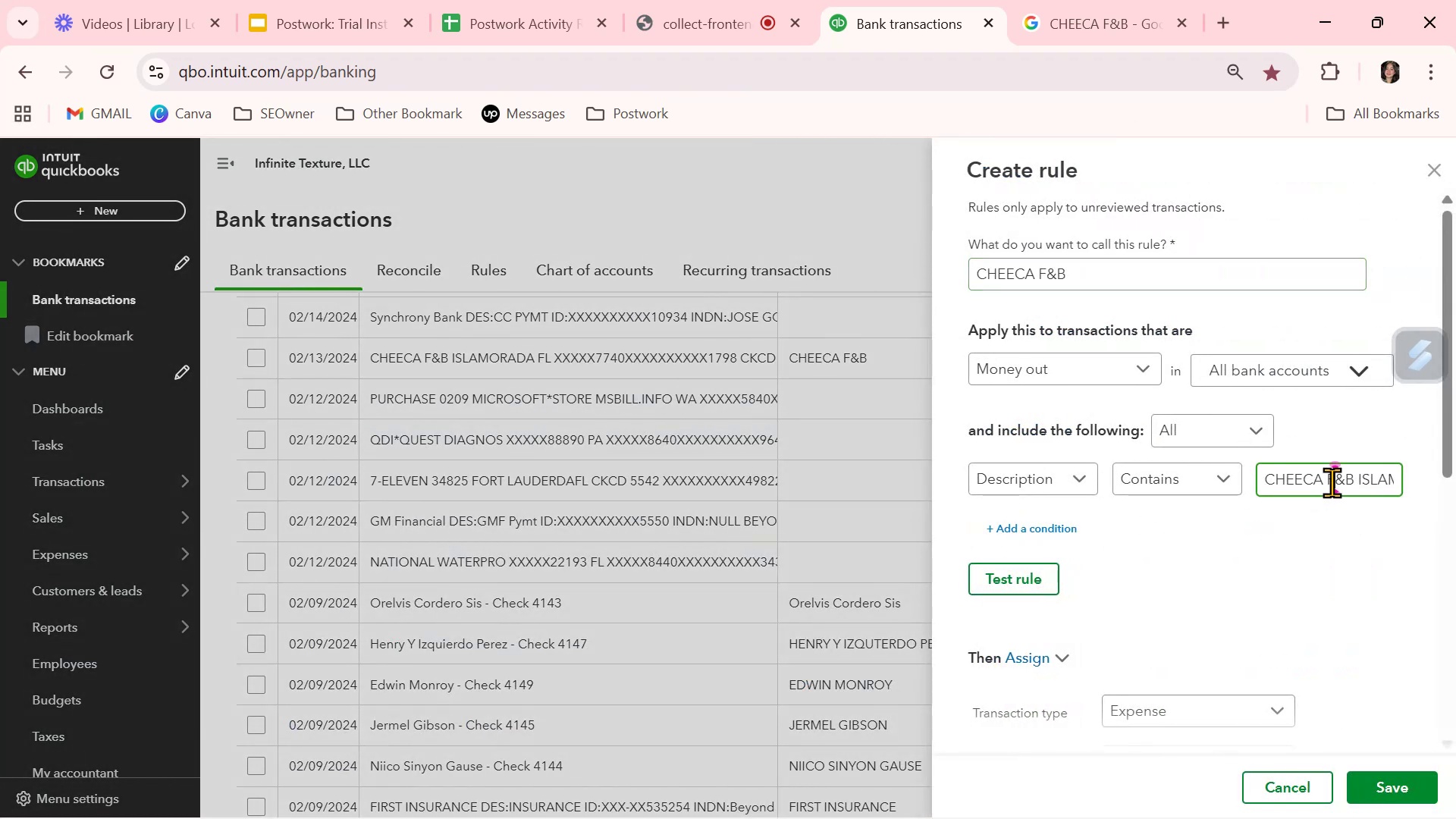 
key(Control+A)
 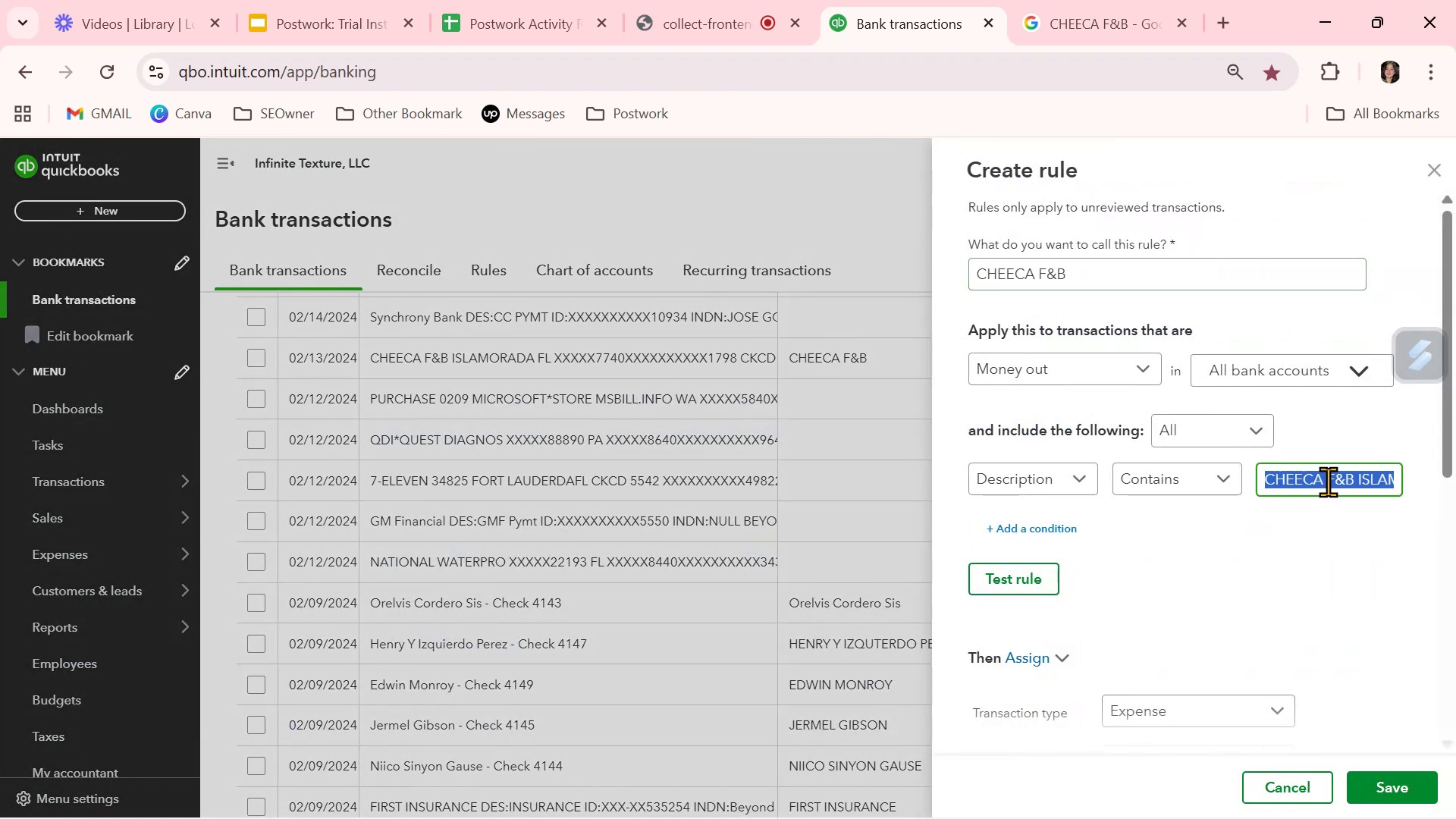 
key(Control+ControlLeft)
 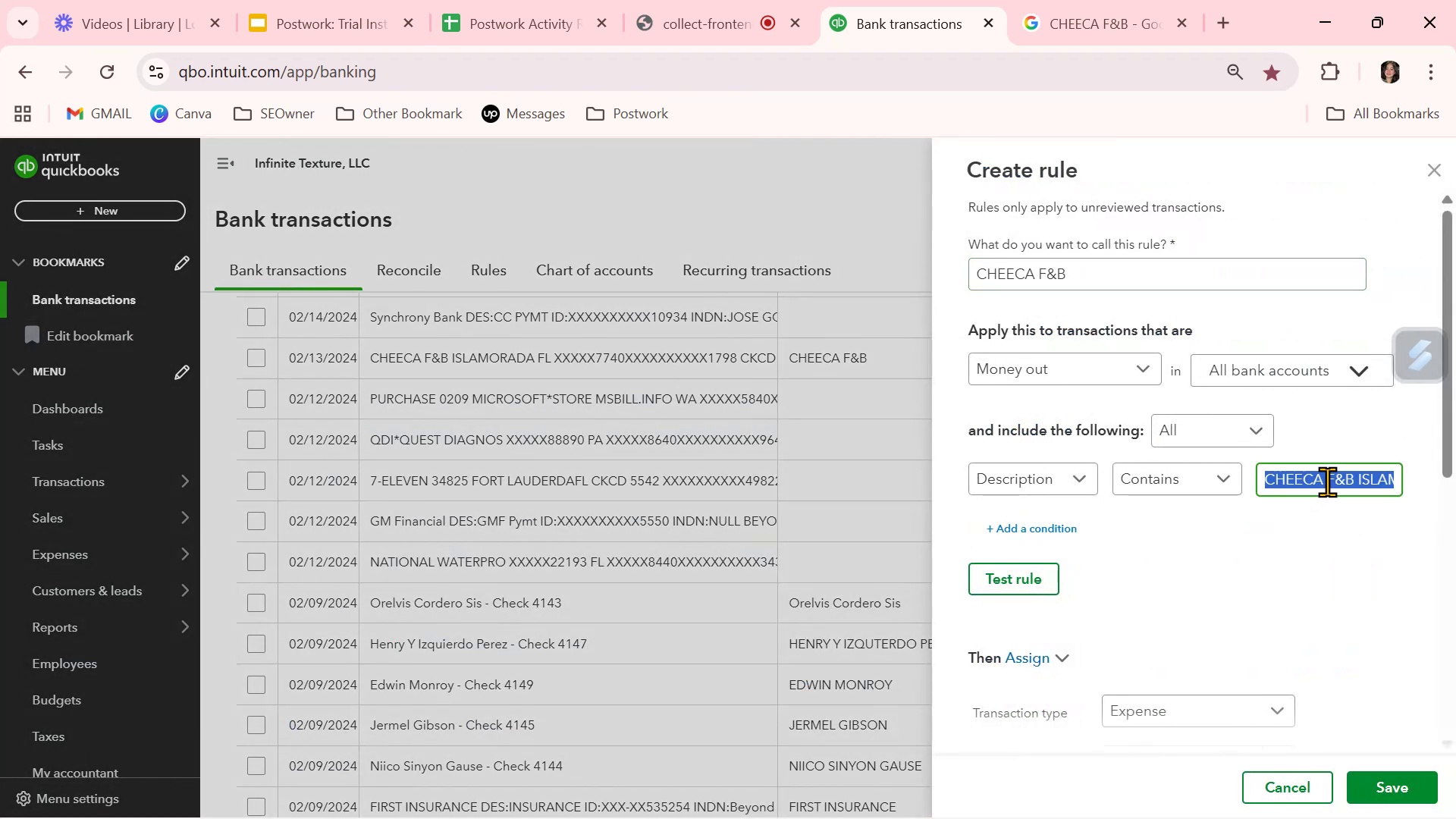 
key(Control+V)
 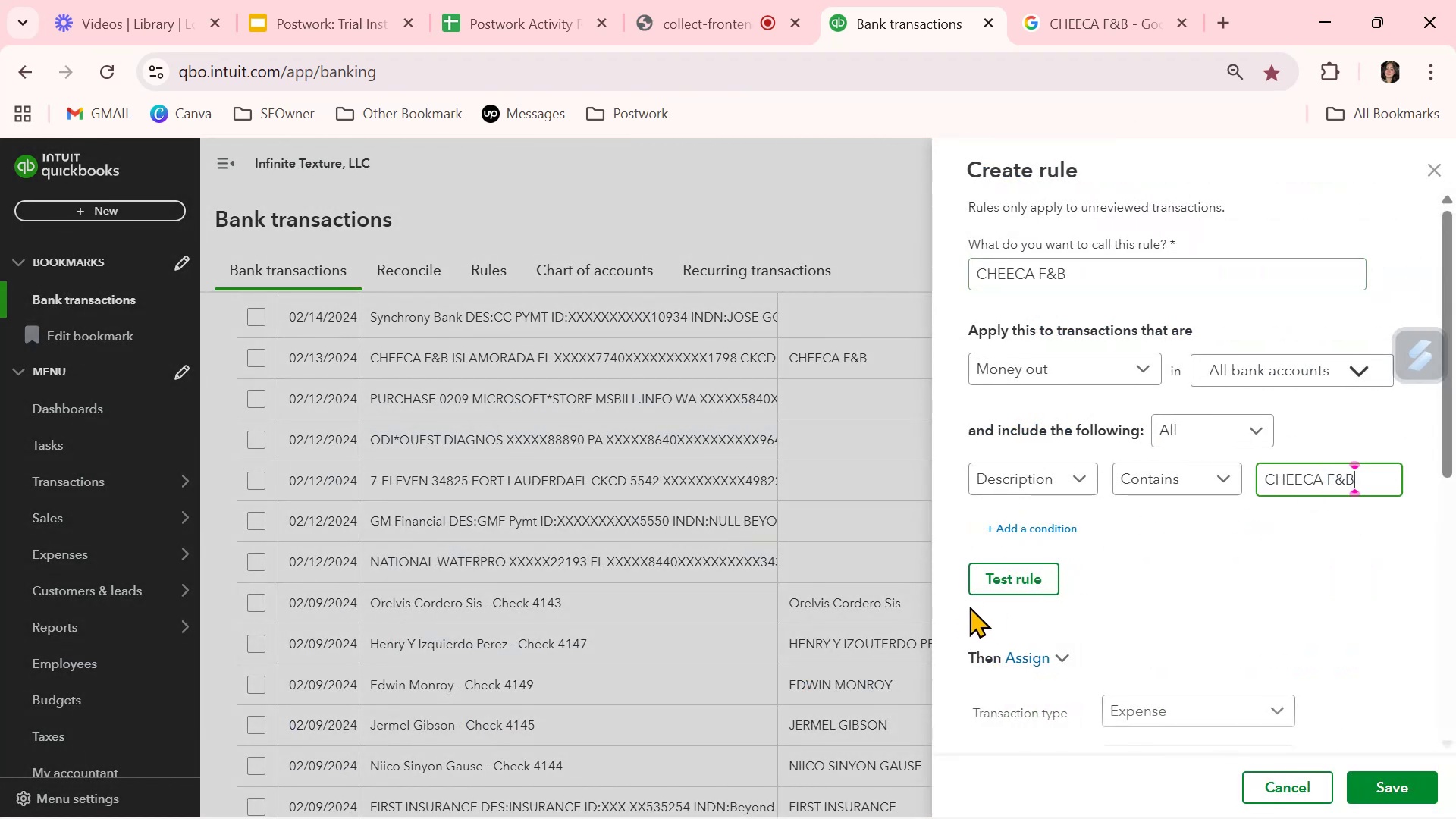 